 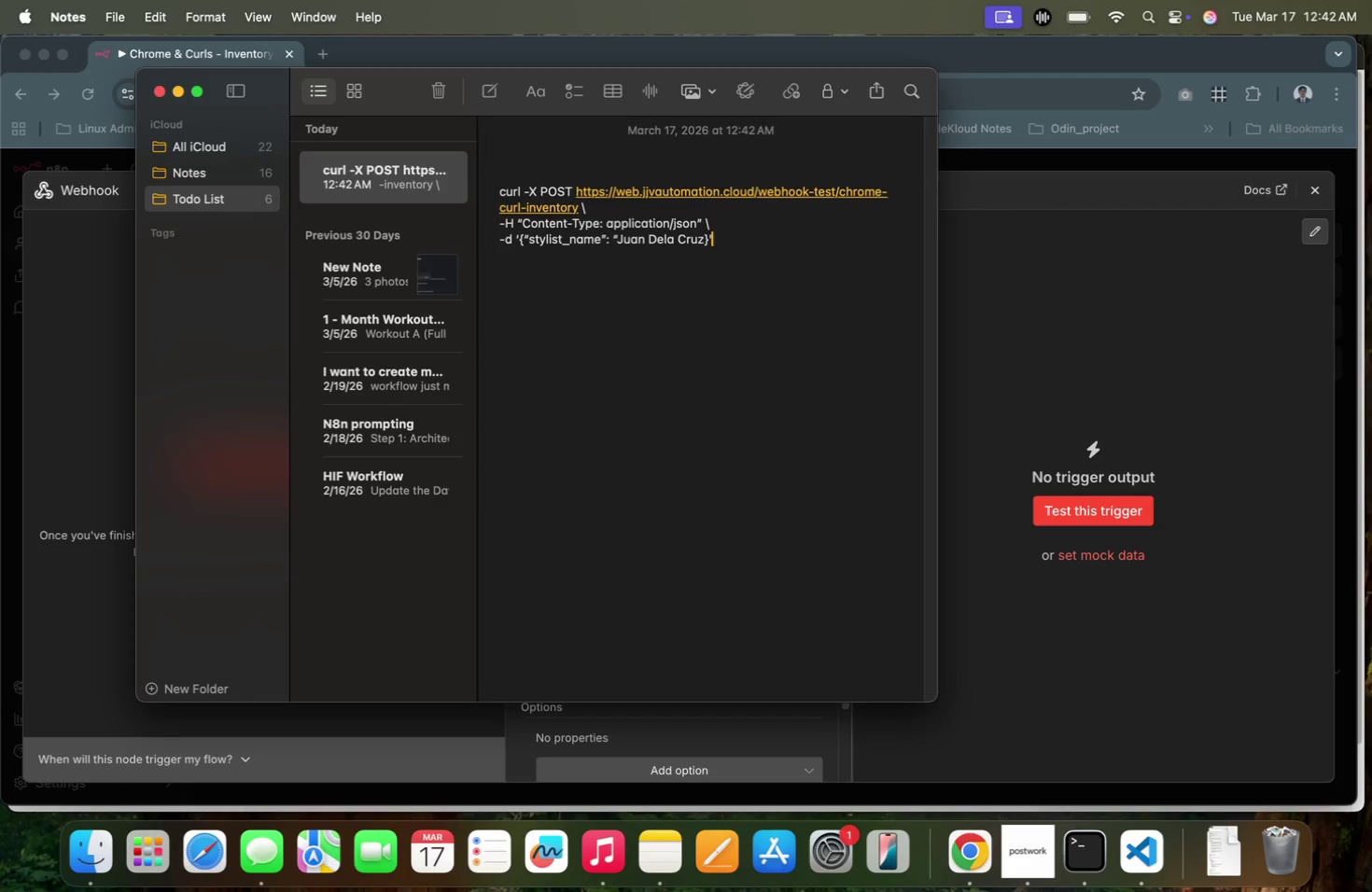 
key(ArrowLeft)
 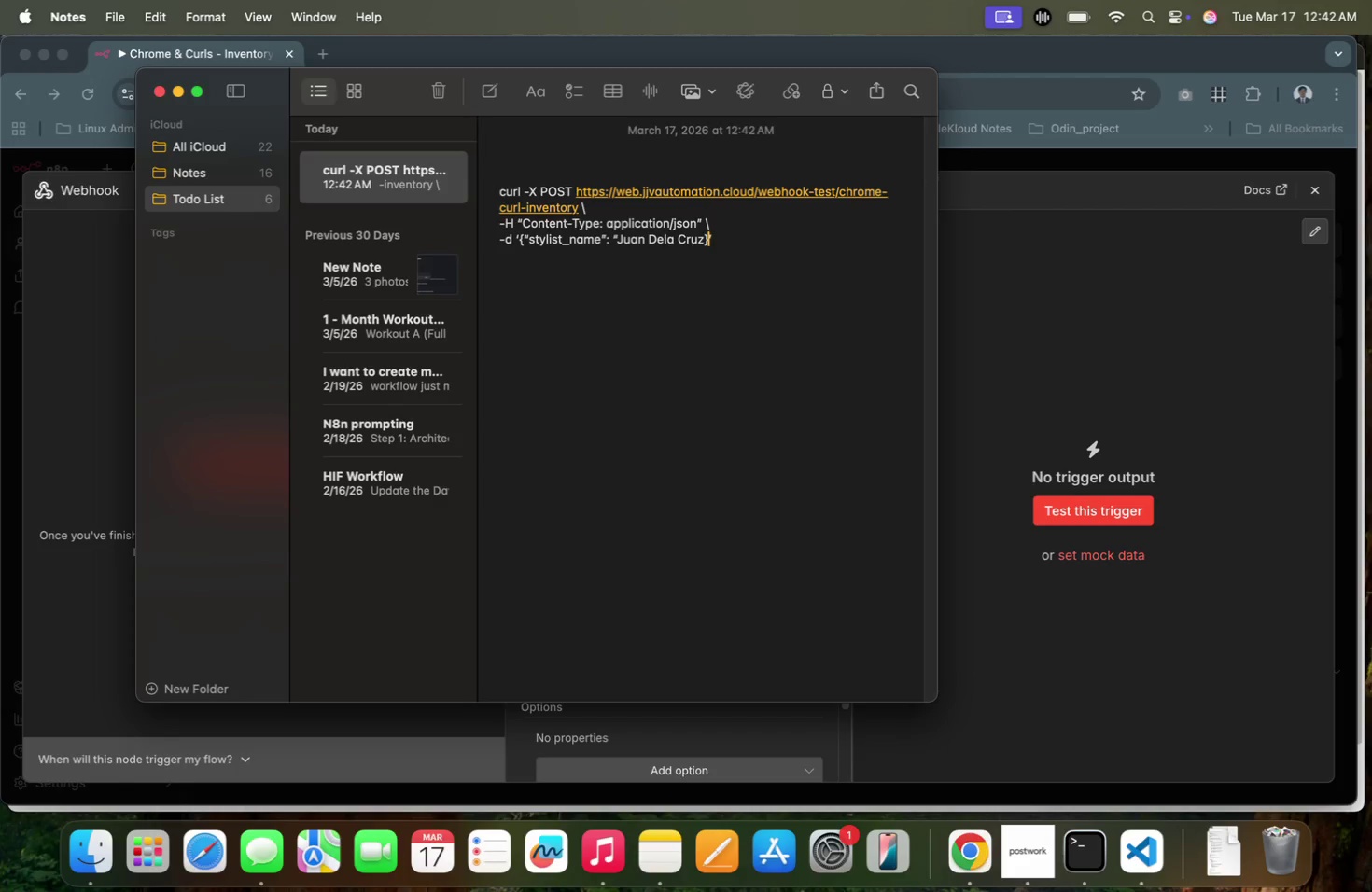 
key(ArrowLeft)
 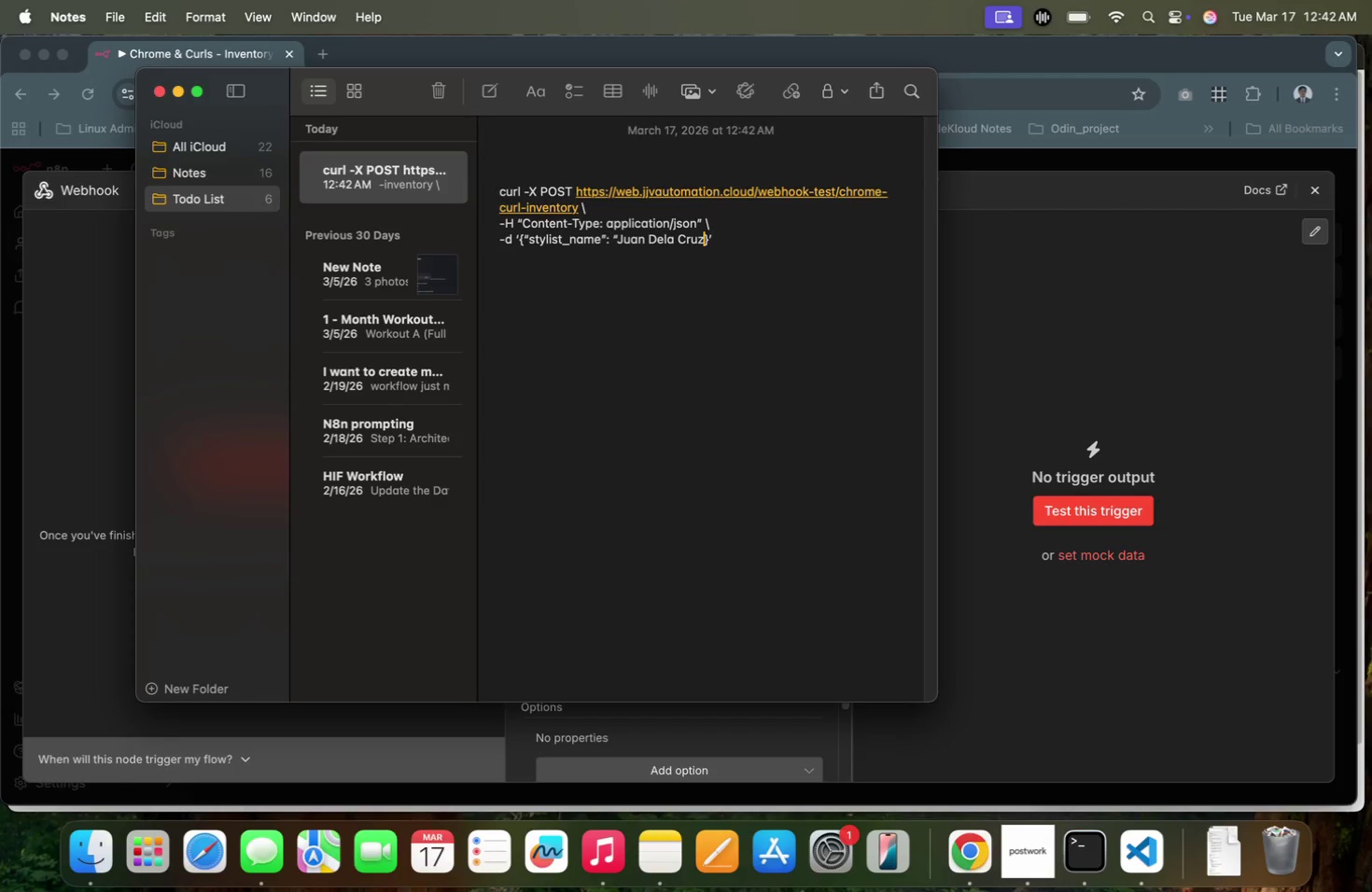 
key(ArrowRight)
 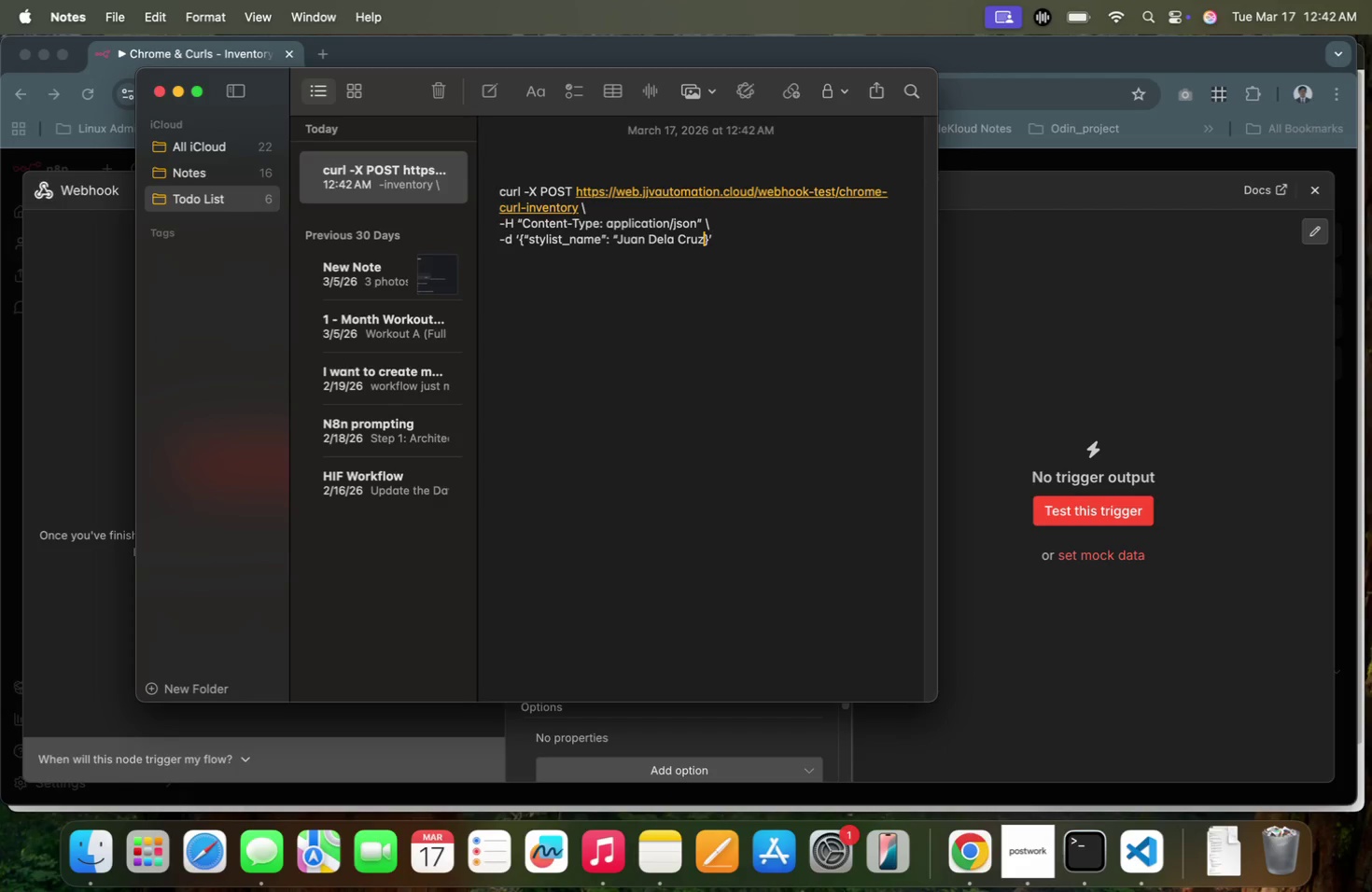 
key(ArrowLeft)
 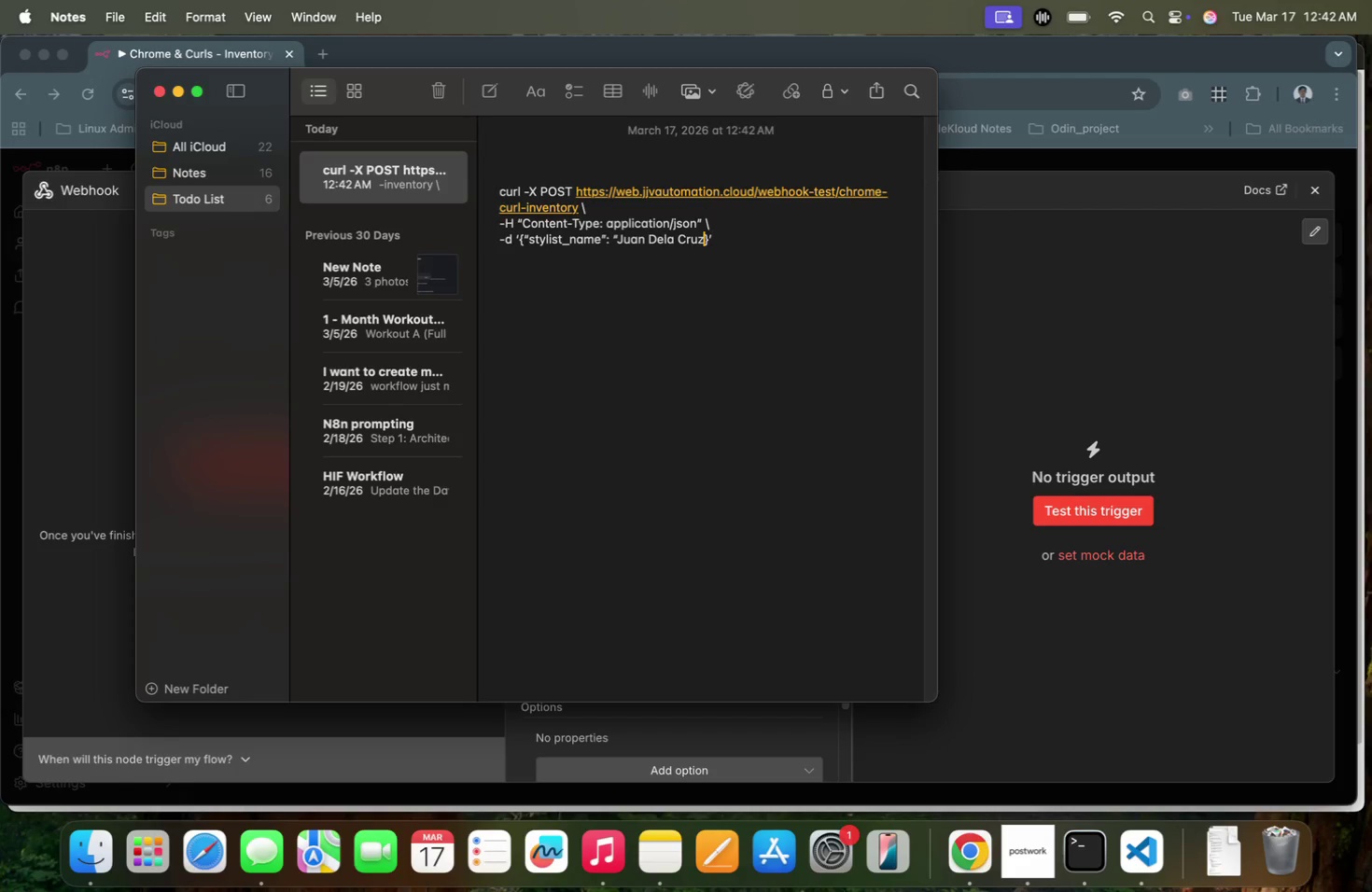 
type(", "brand": ")
 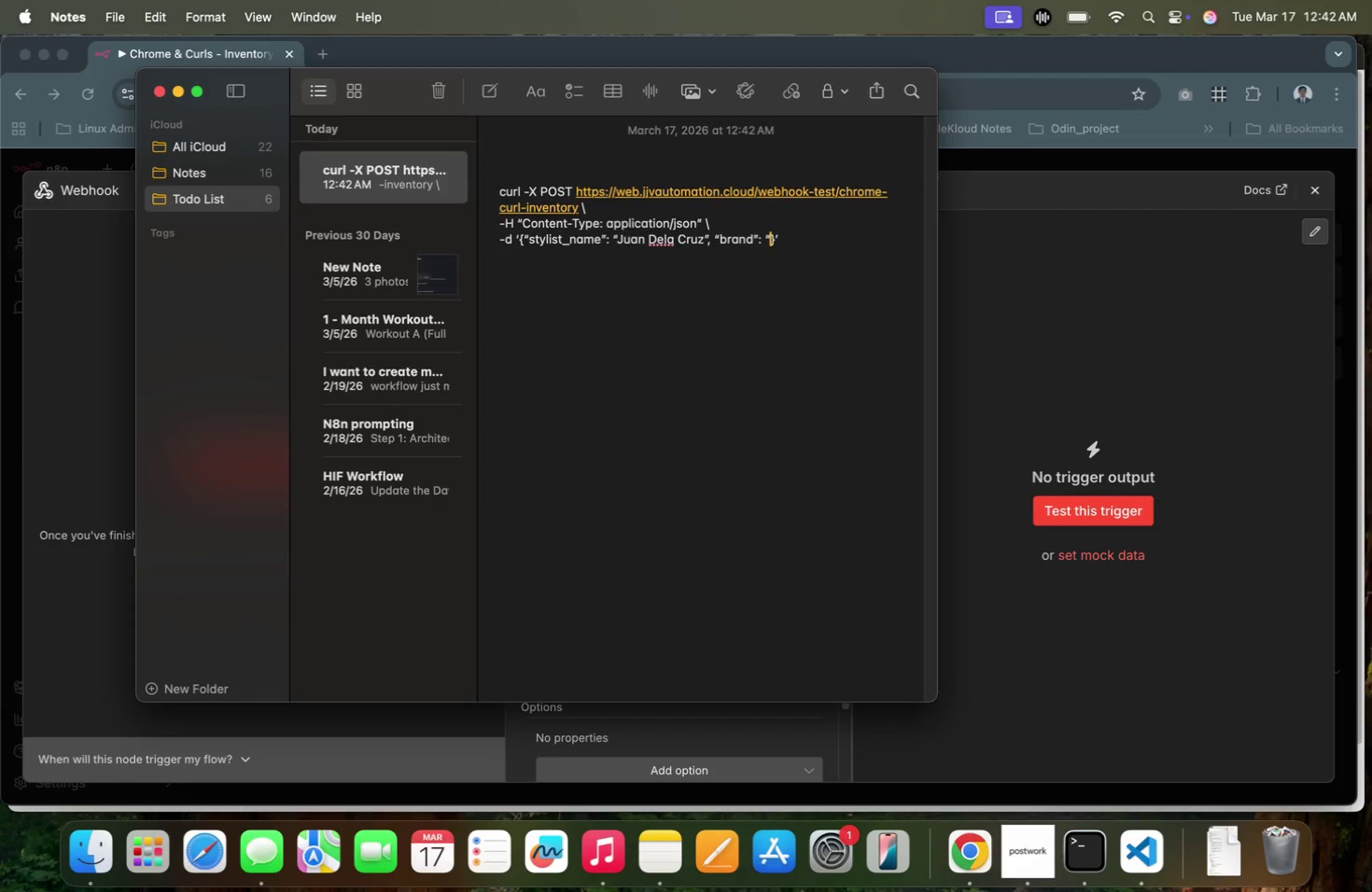 
wait(5.85)
 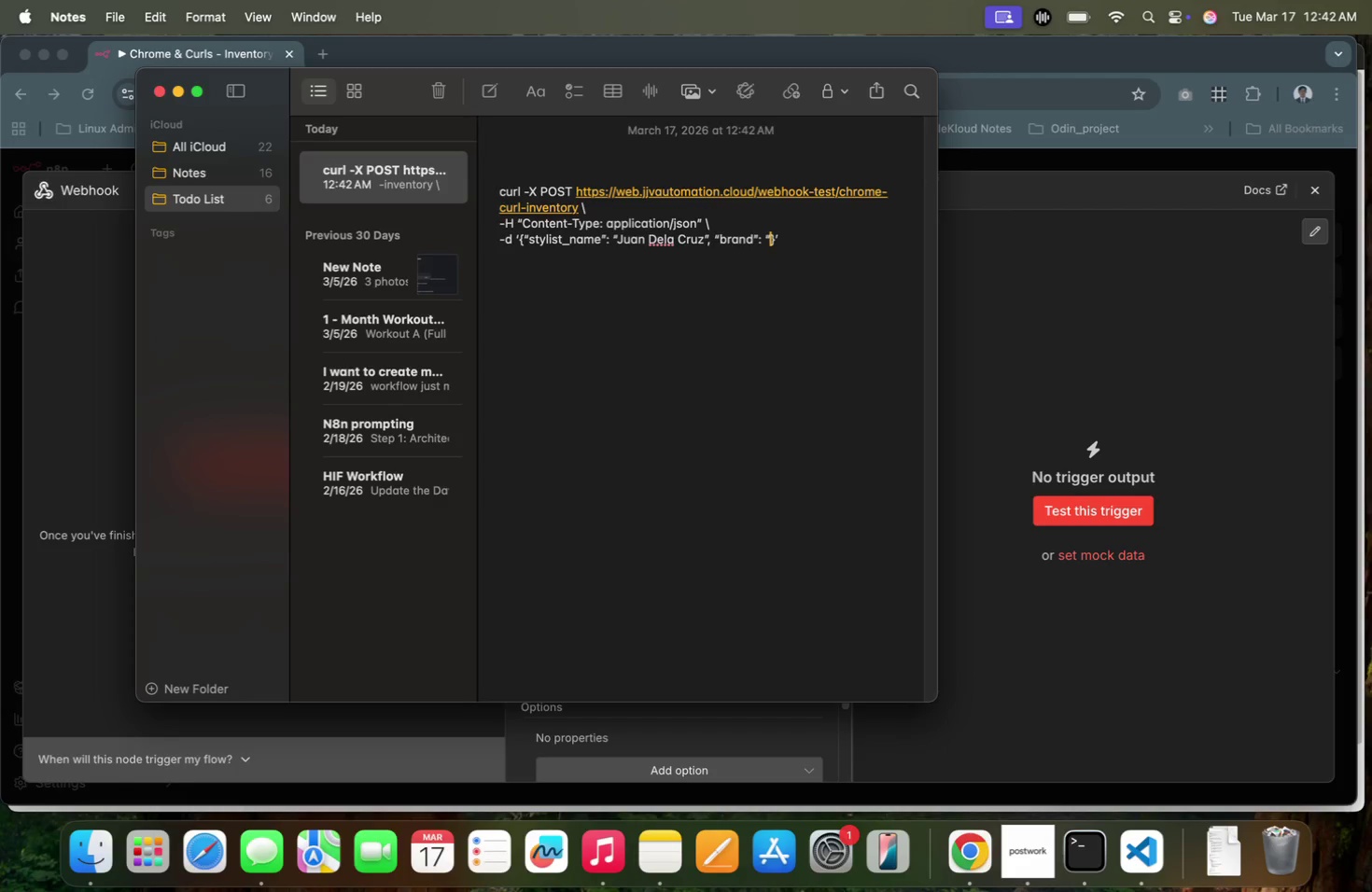 
type(Pink Riot", "shade_code:)
key(Backspace)
type(": "NCL-1")
 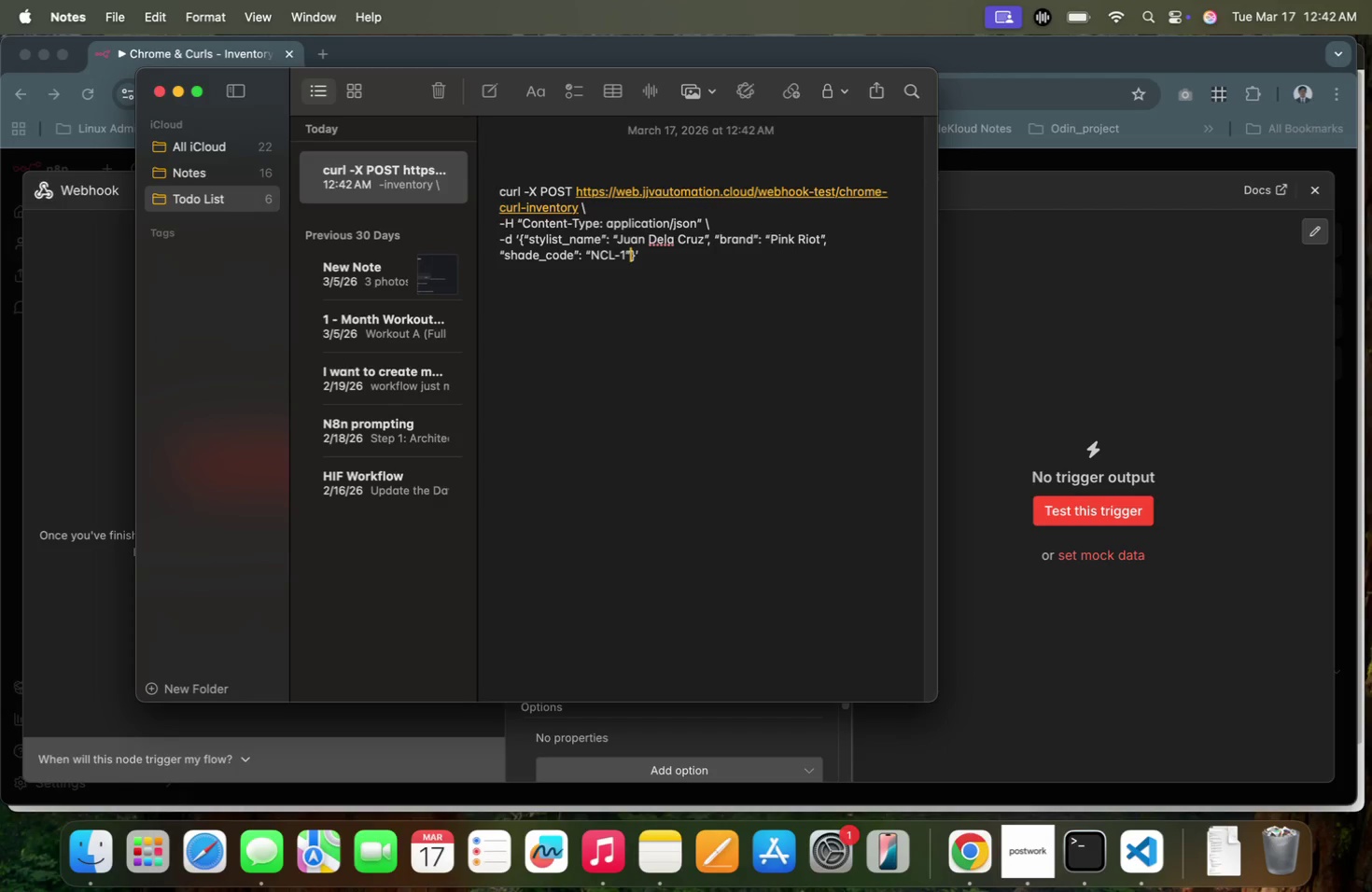 
wait(5.4)
 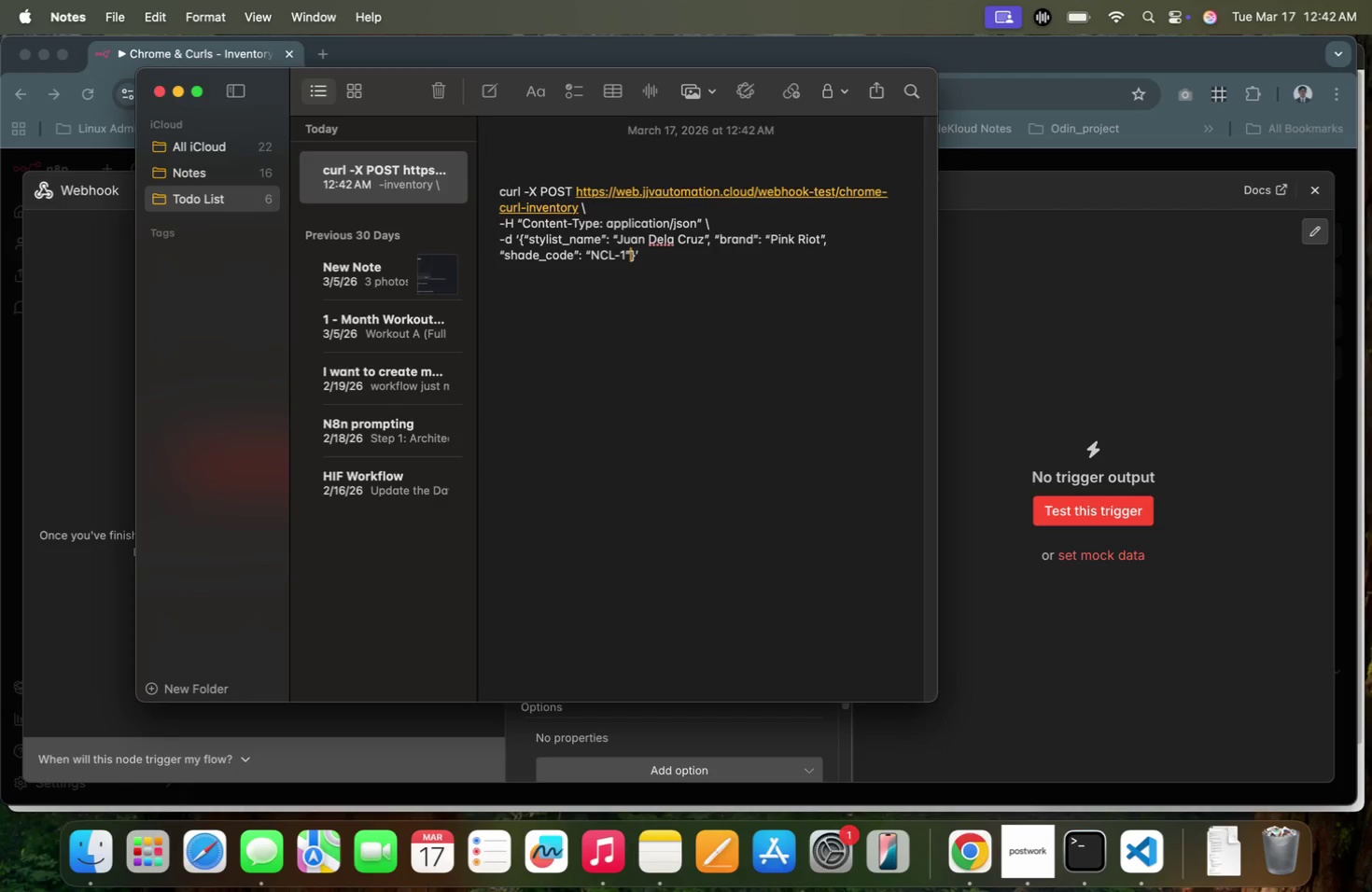 
type(, u)
key(Backspace)
type("urgency)
 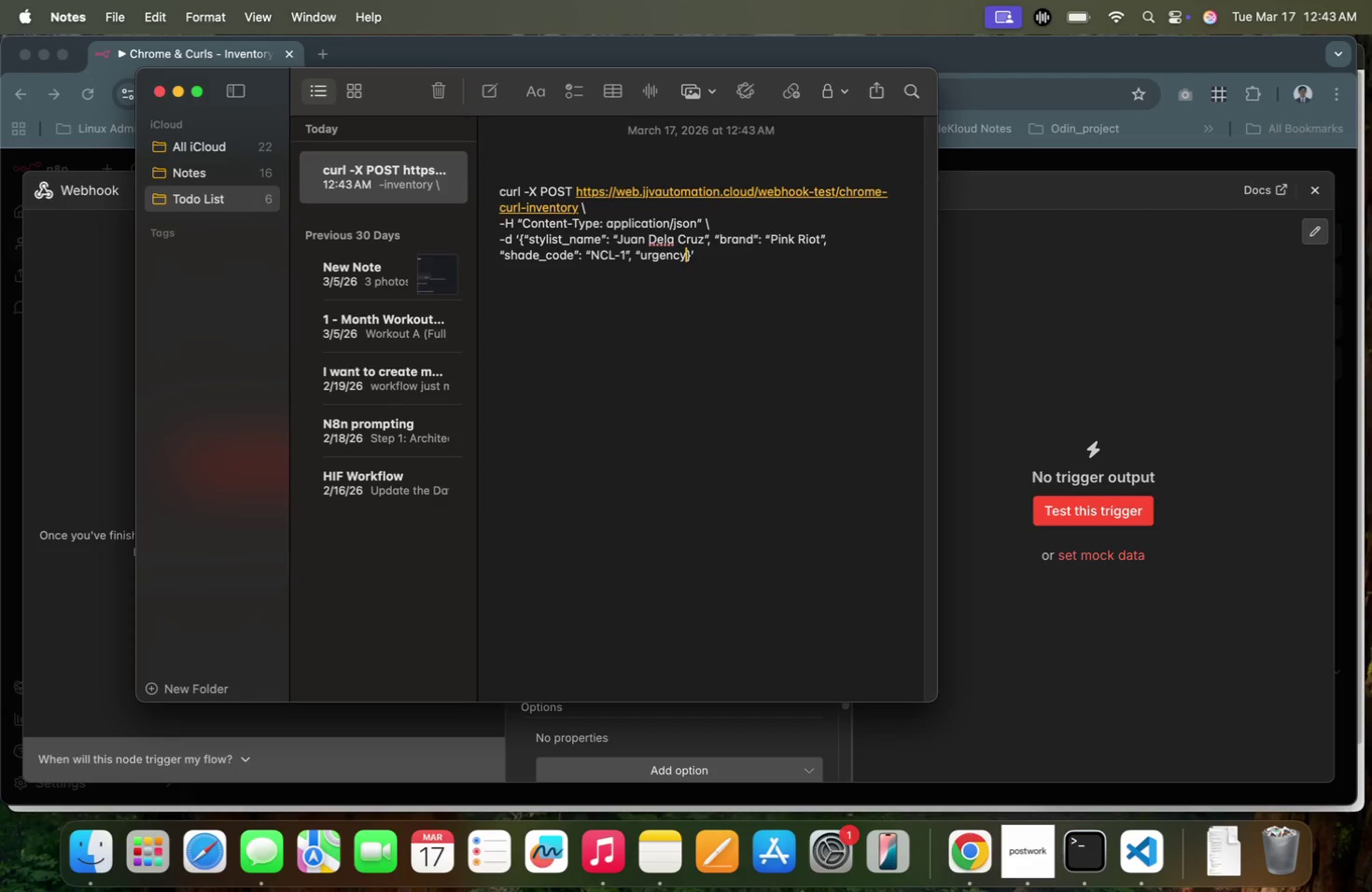 
type(": true)
 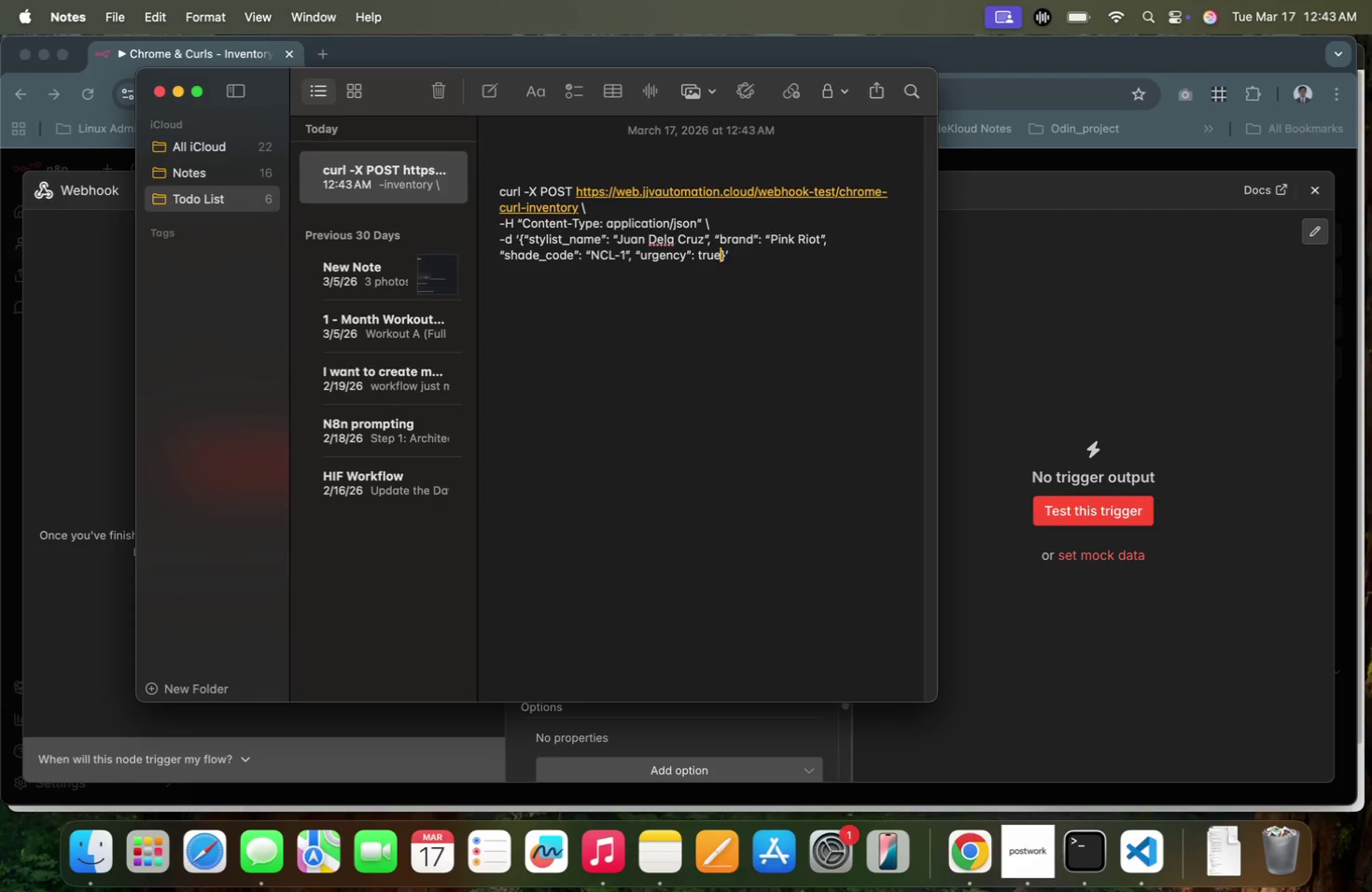 
left_click_drag(start_coordinate=[749, 260], to_coordinate=[494, 191])
 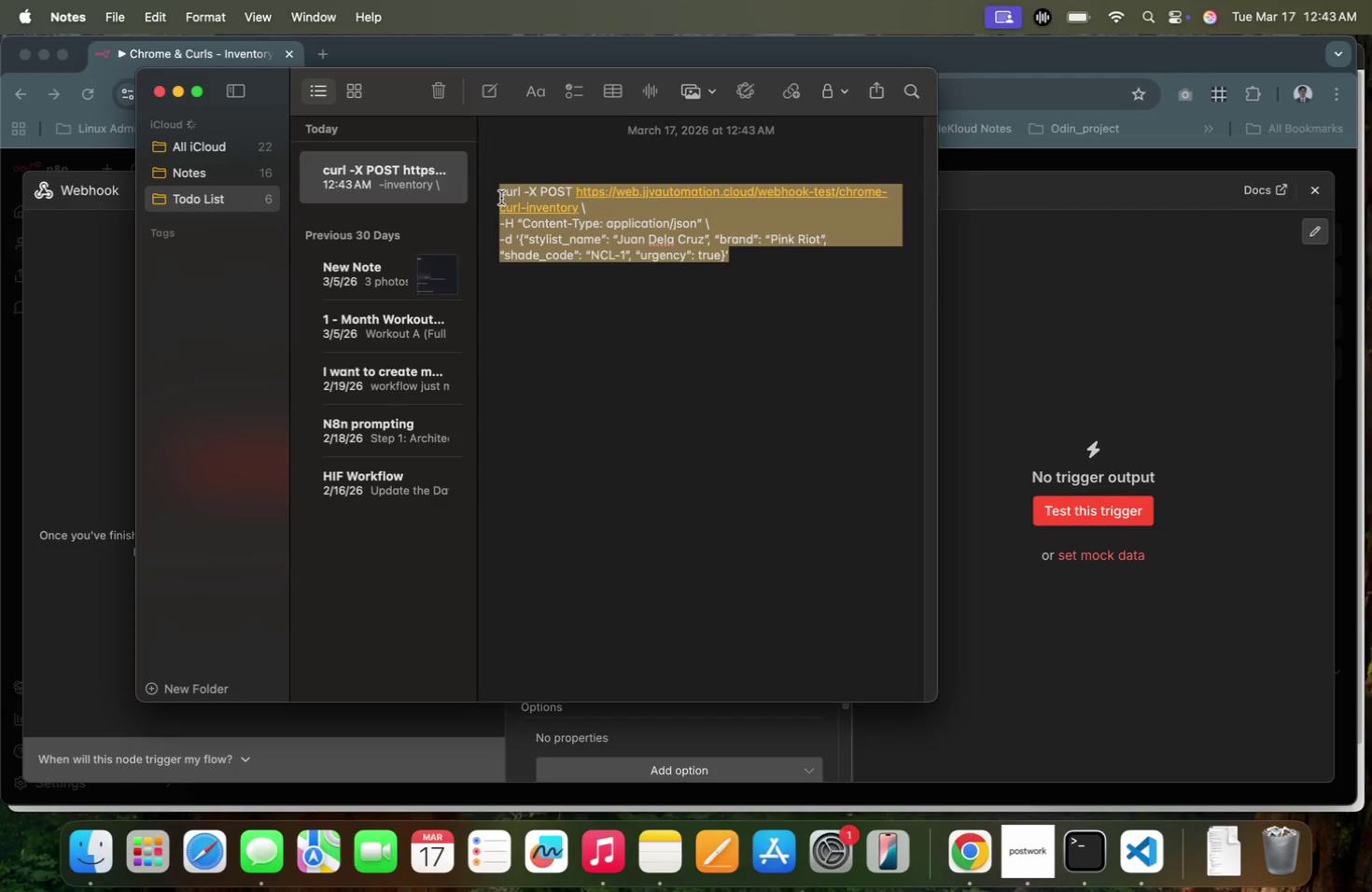 
key(Meta+C)
 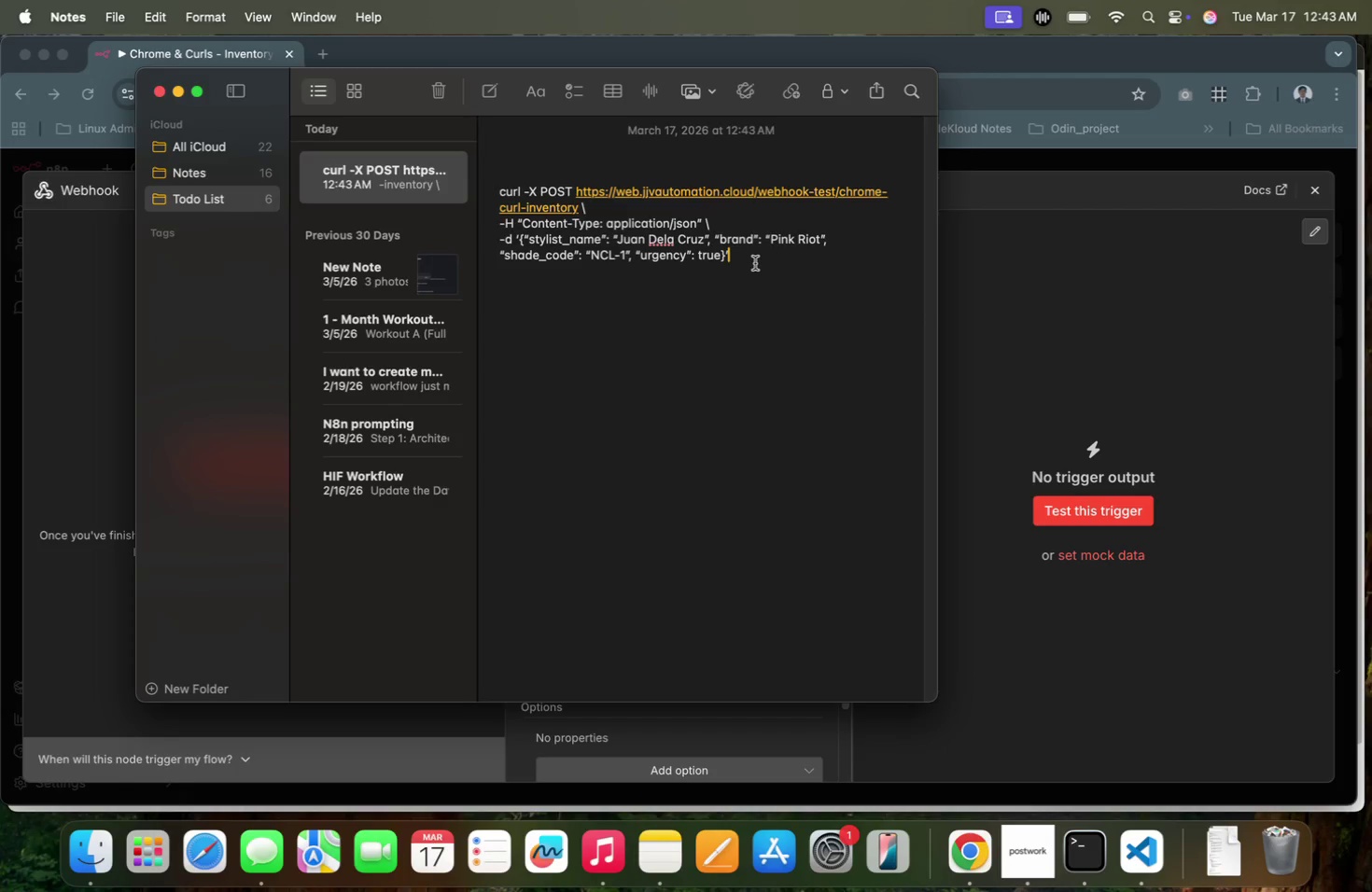 
key(Enter)
 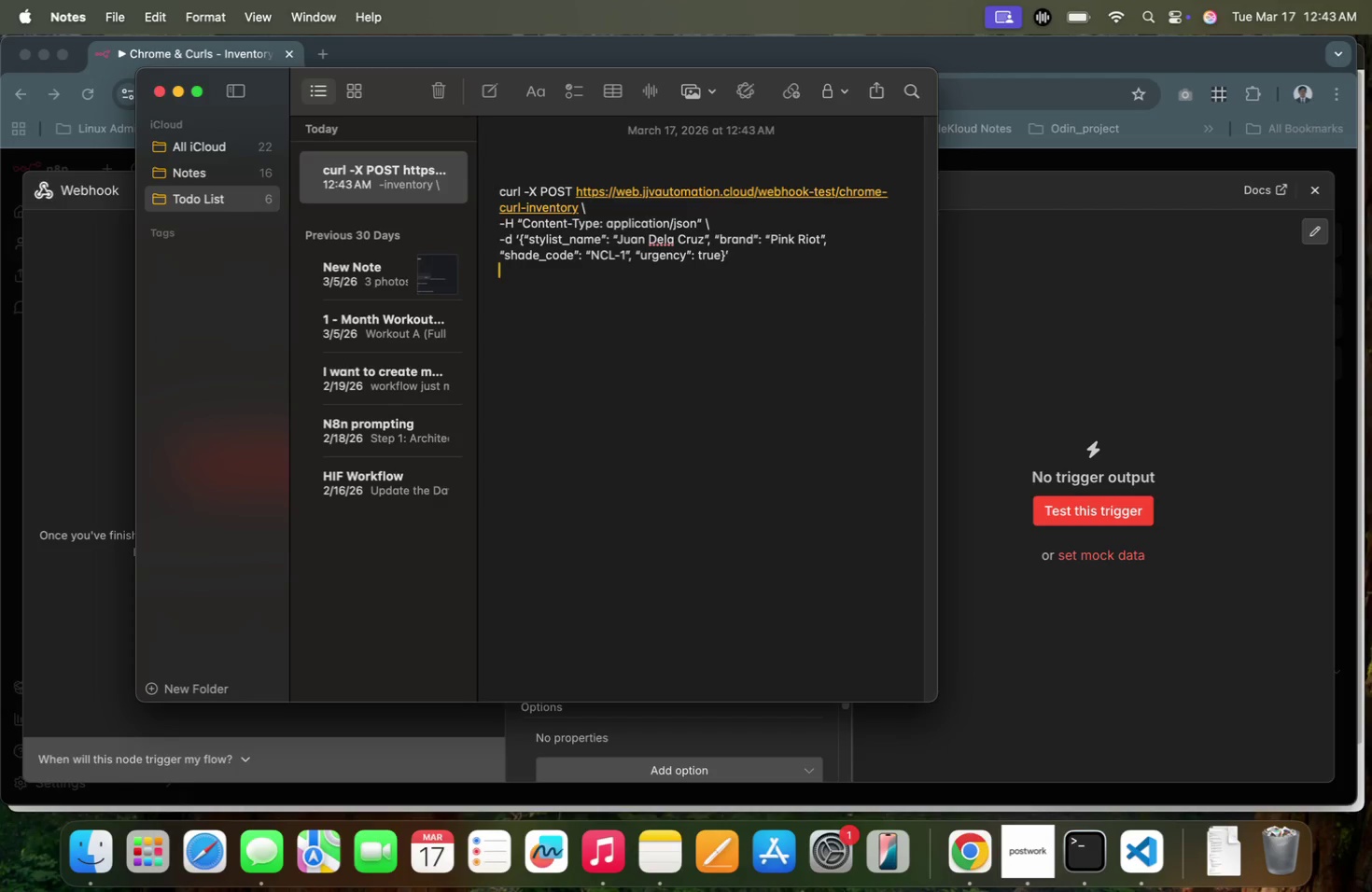 
key(Enter)
 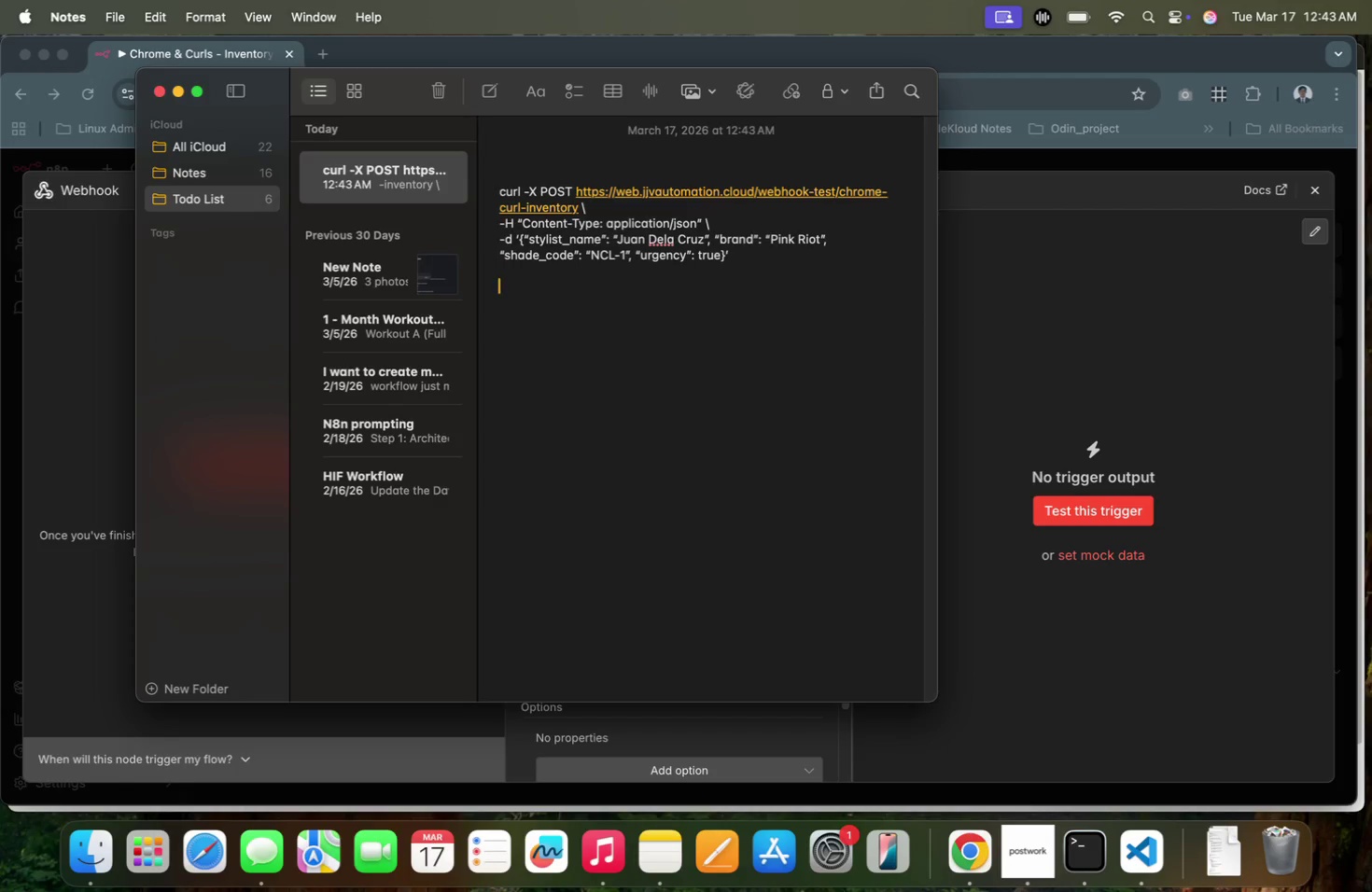 
key(Meta+CommandLeft)
 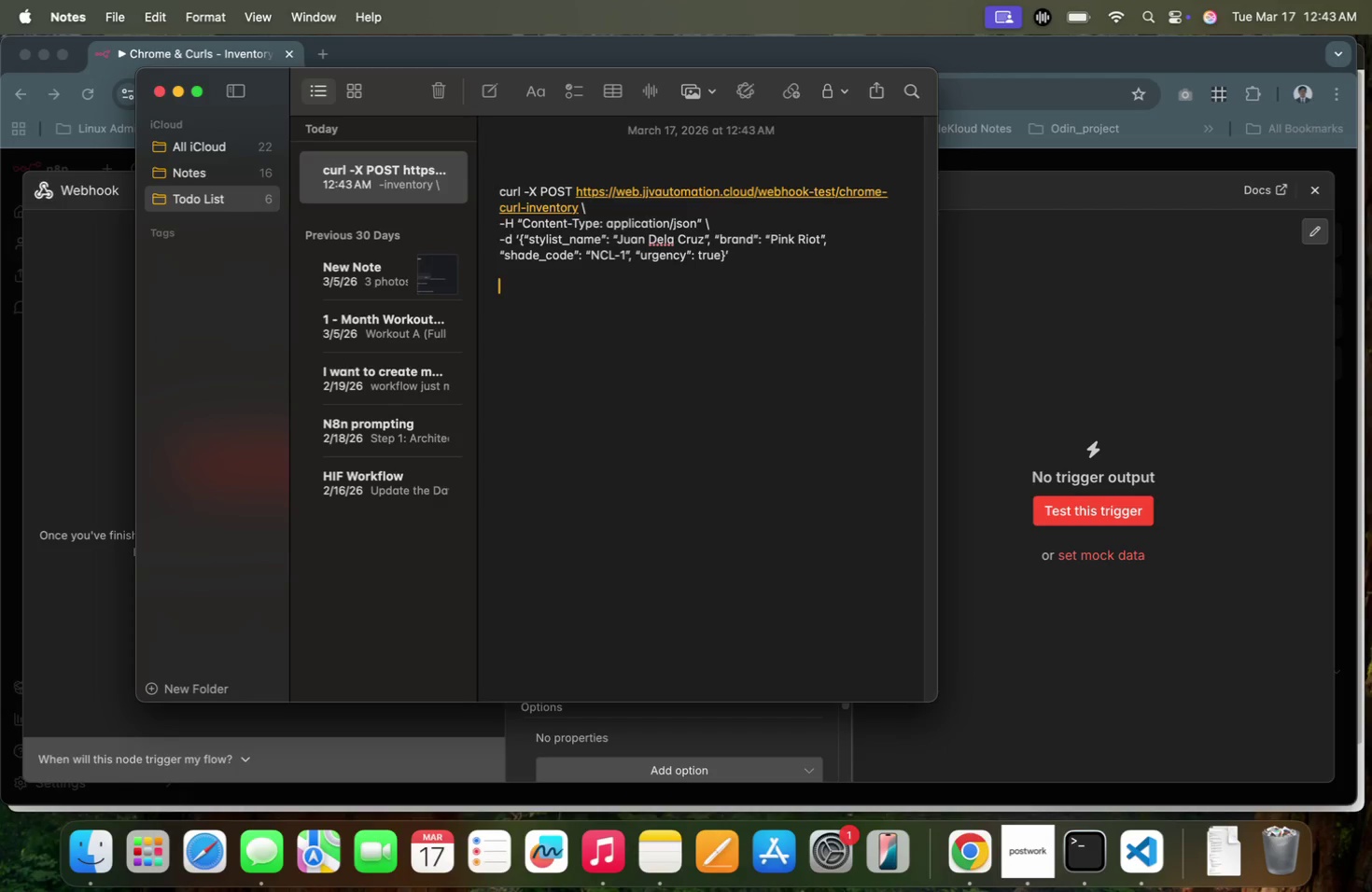 
key(Meta+V)
 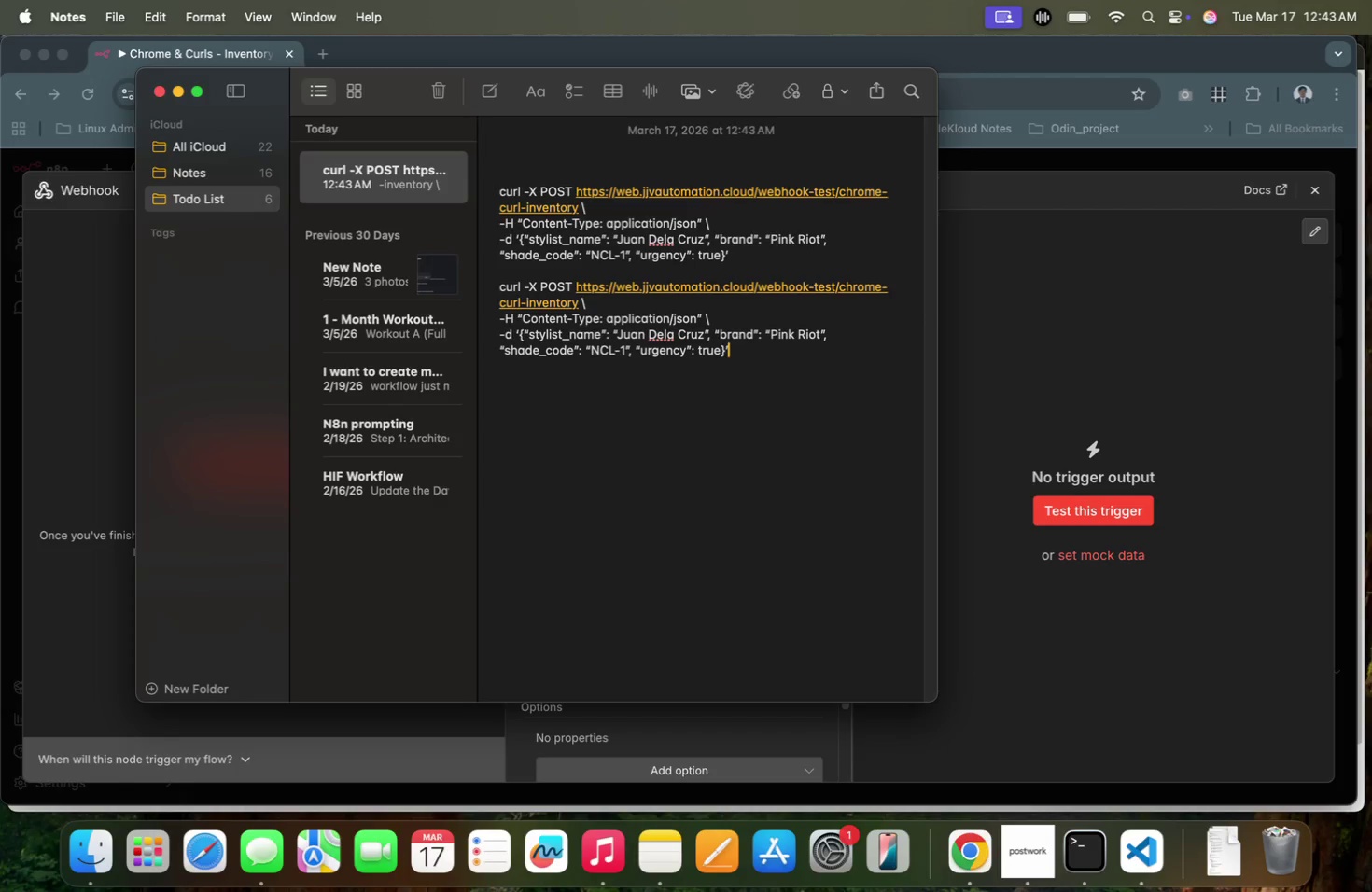 
key(Enter)
 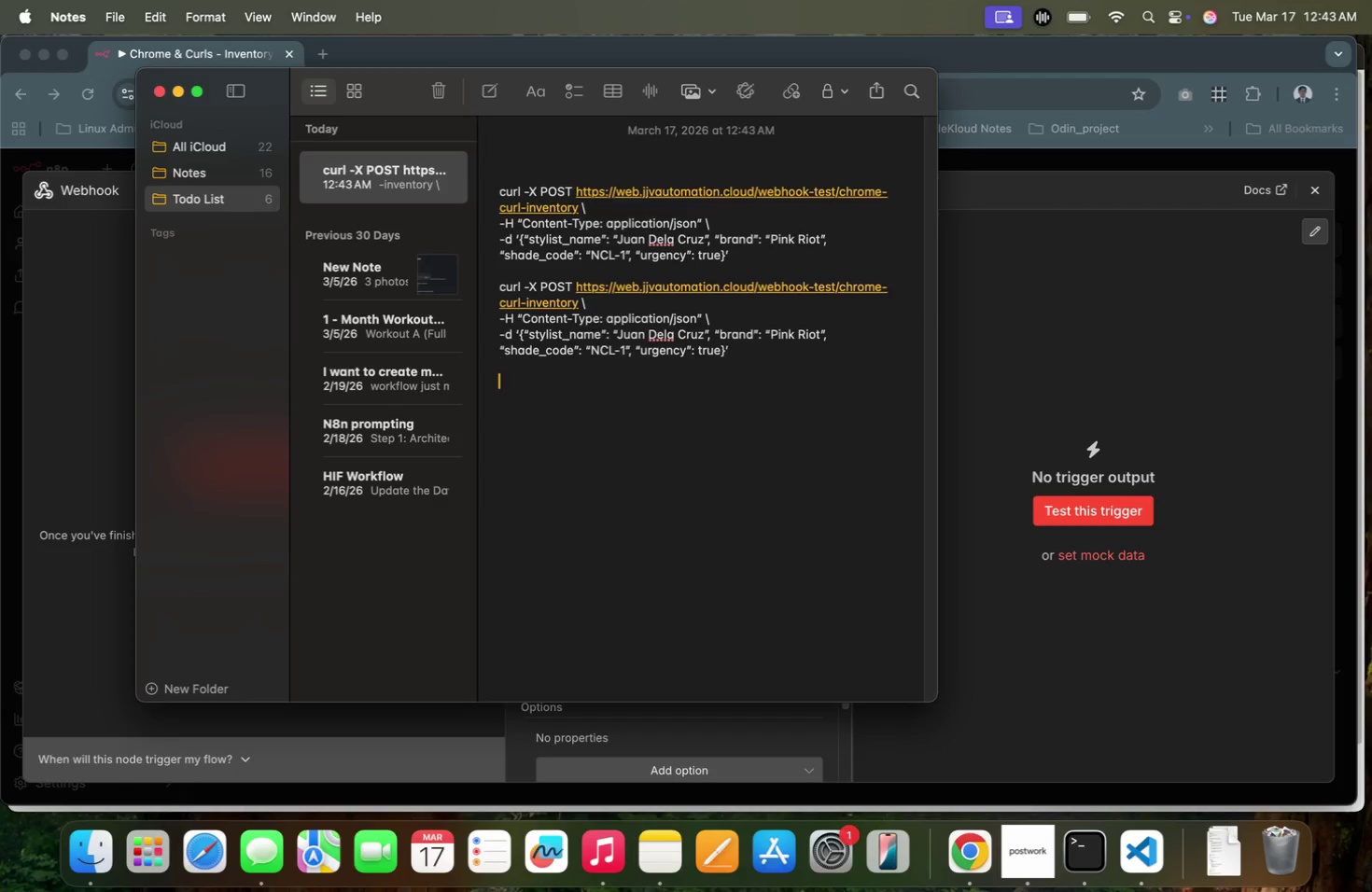 
key(Enter)
 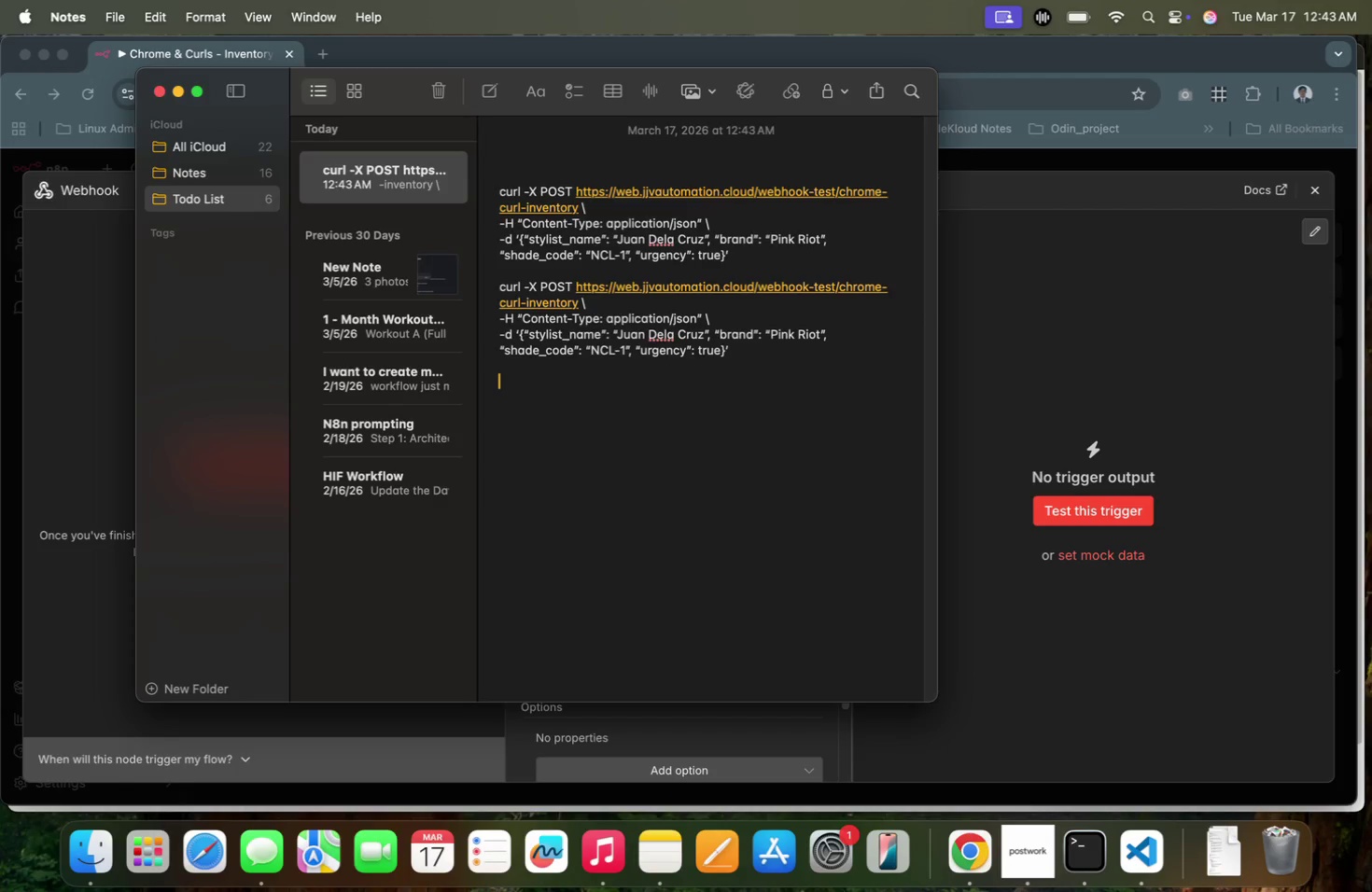 
key(Meta+CommandLeft)
 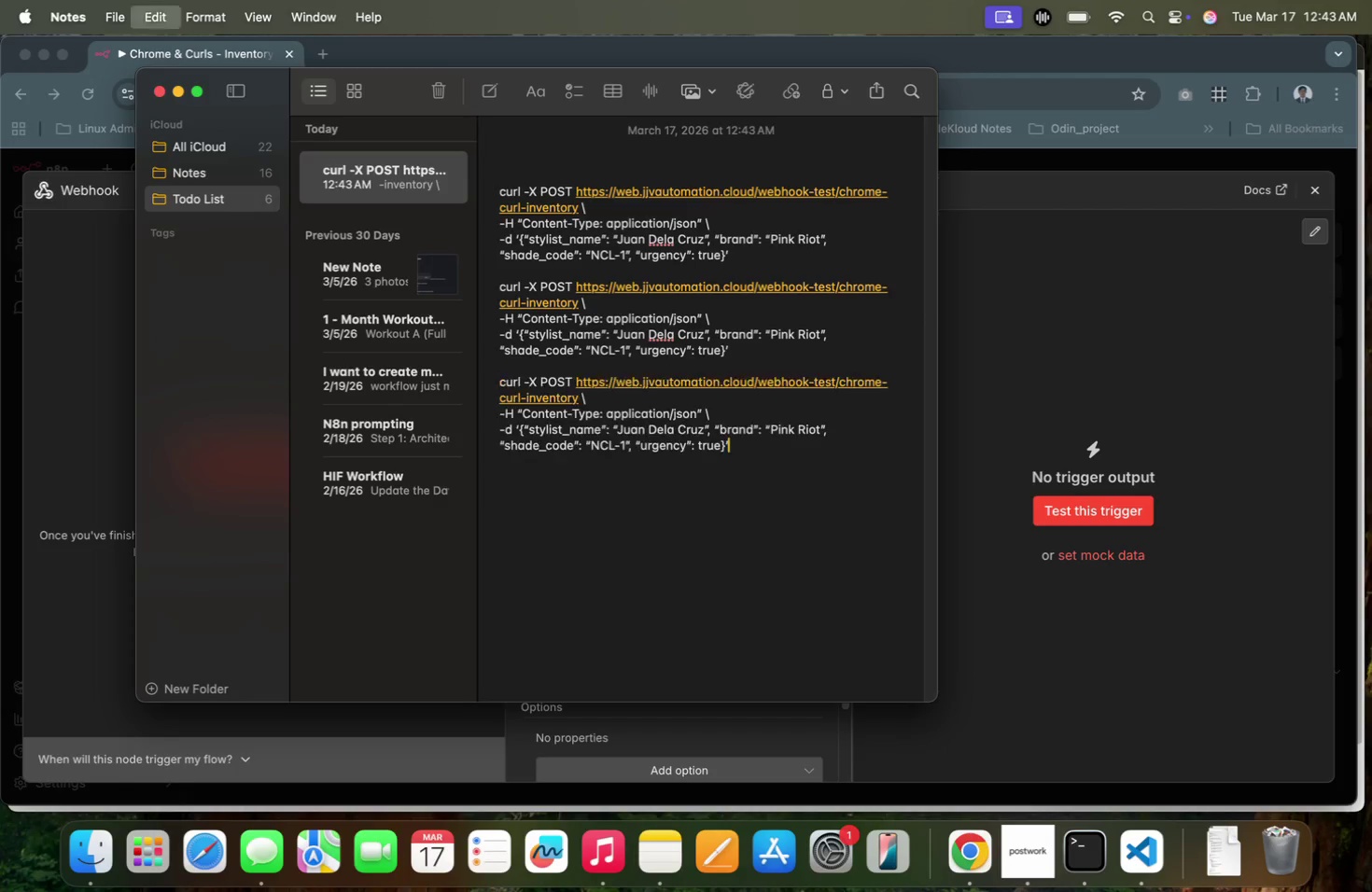 
key(Meta+V)
 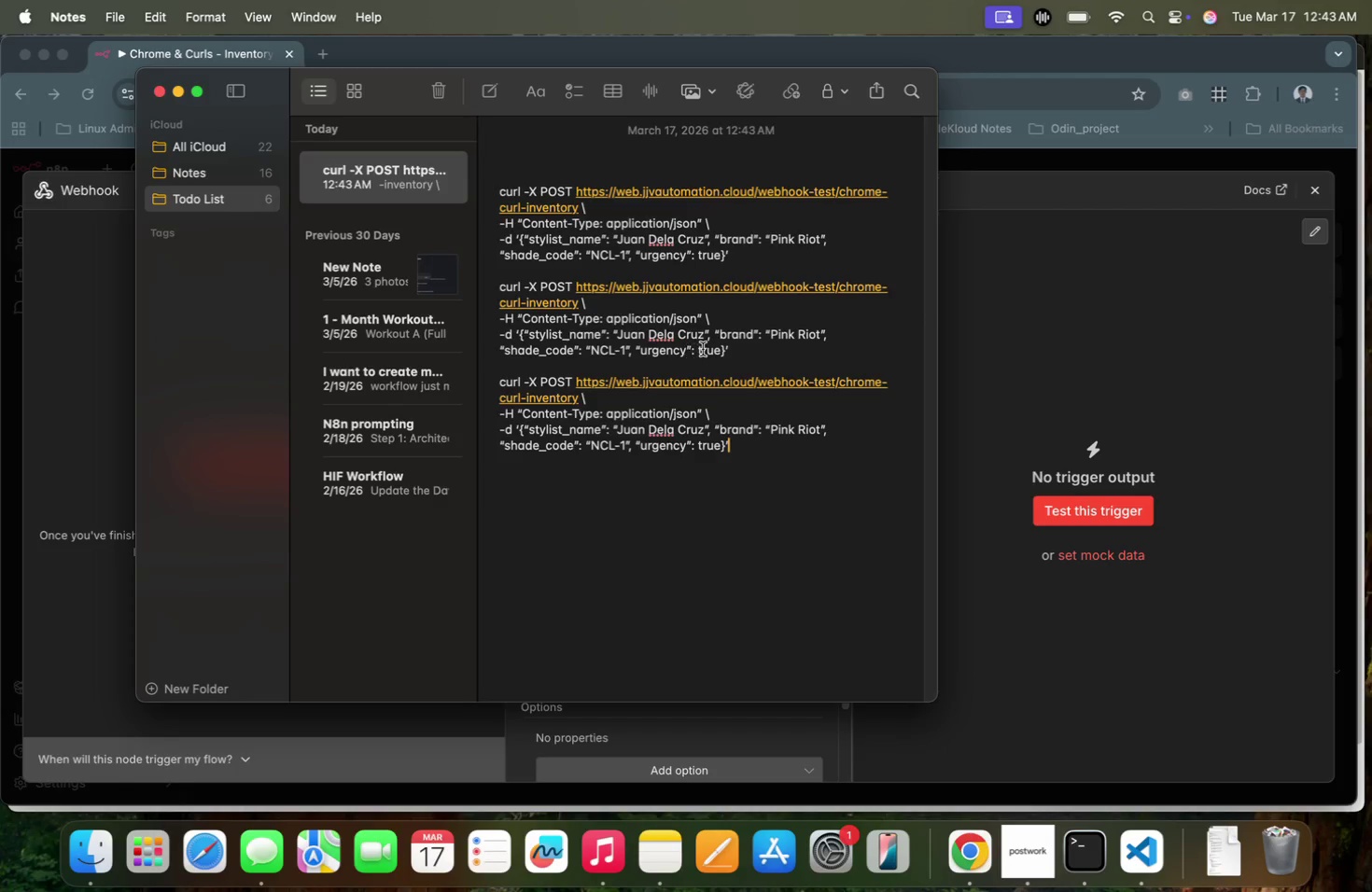 
double_click([705, 349])
 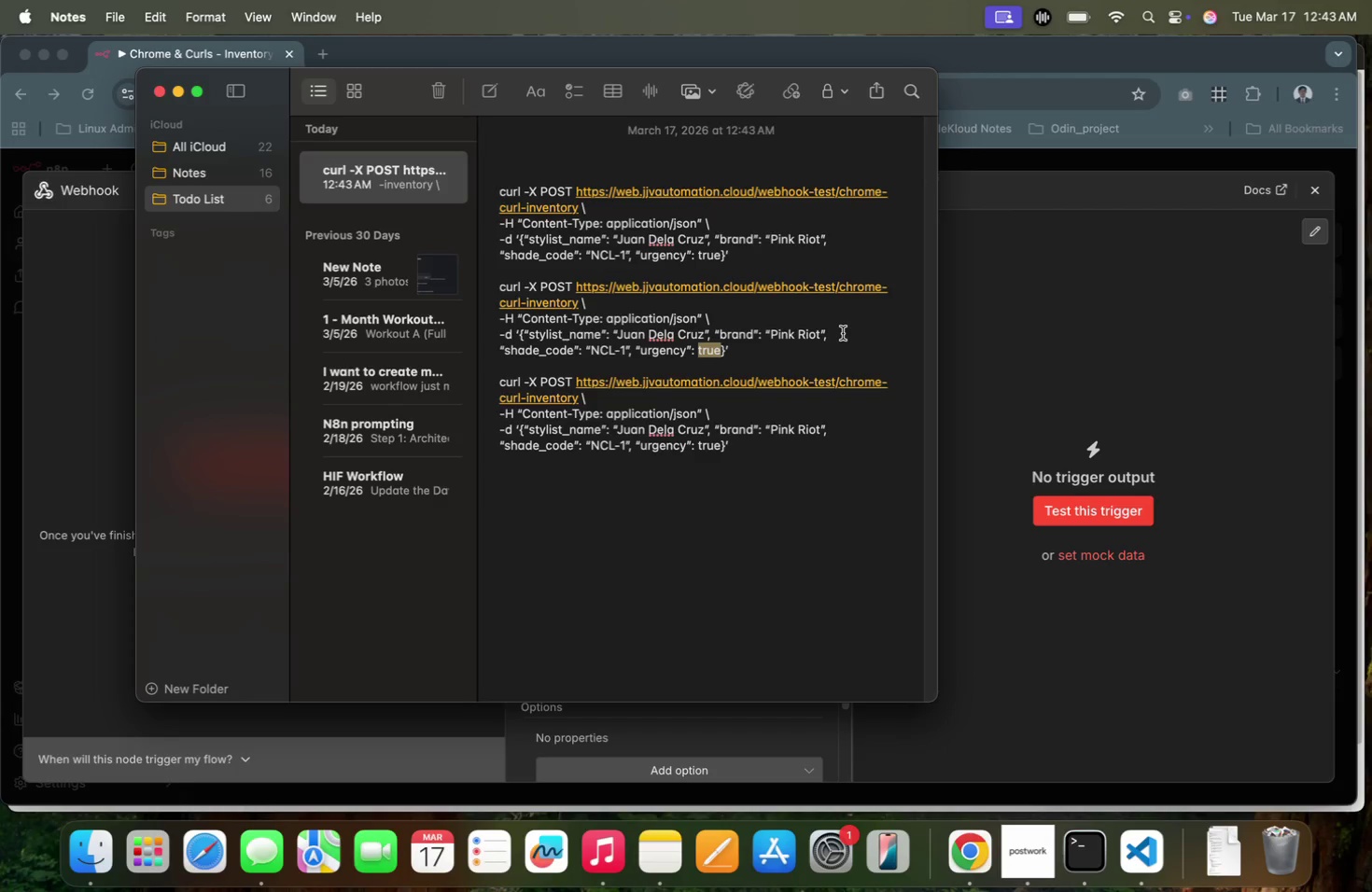 
wait(5.9)
 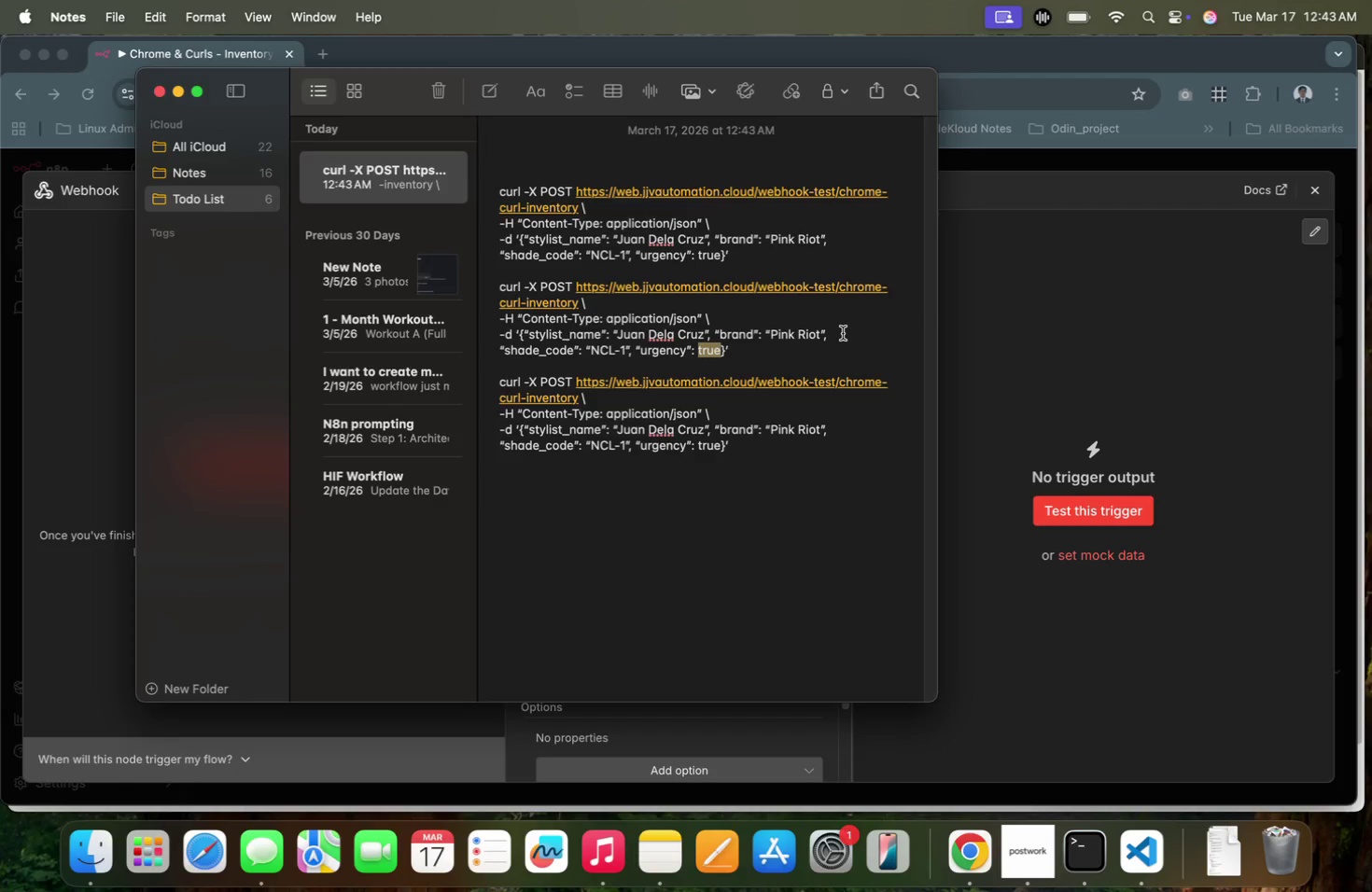 
double_click([710, 345])
 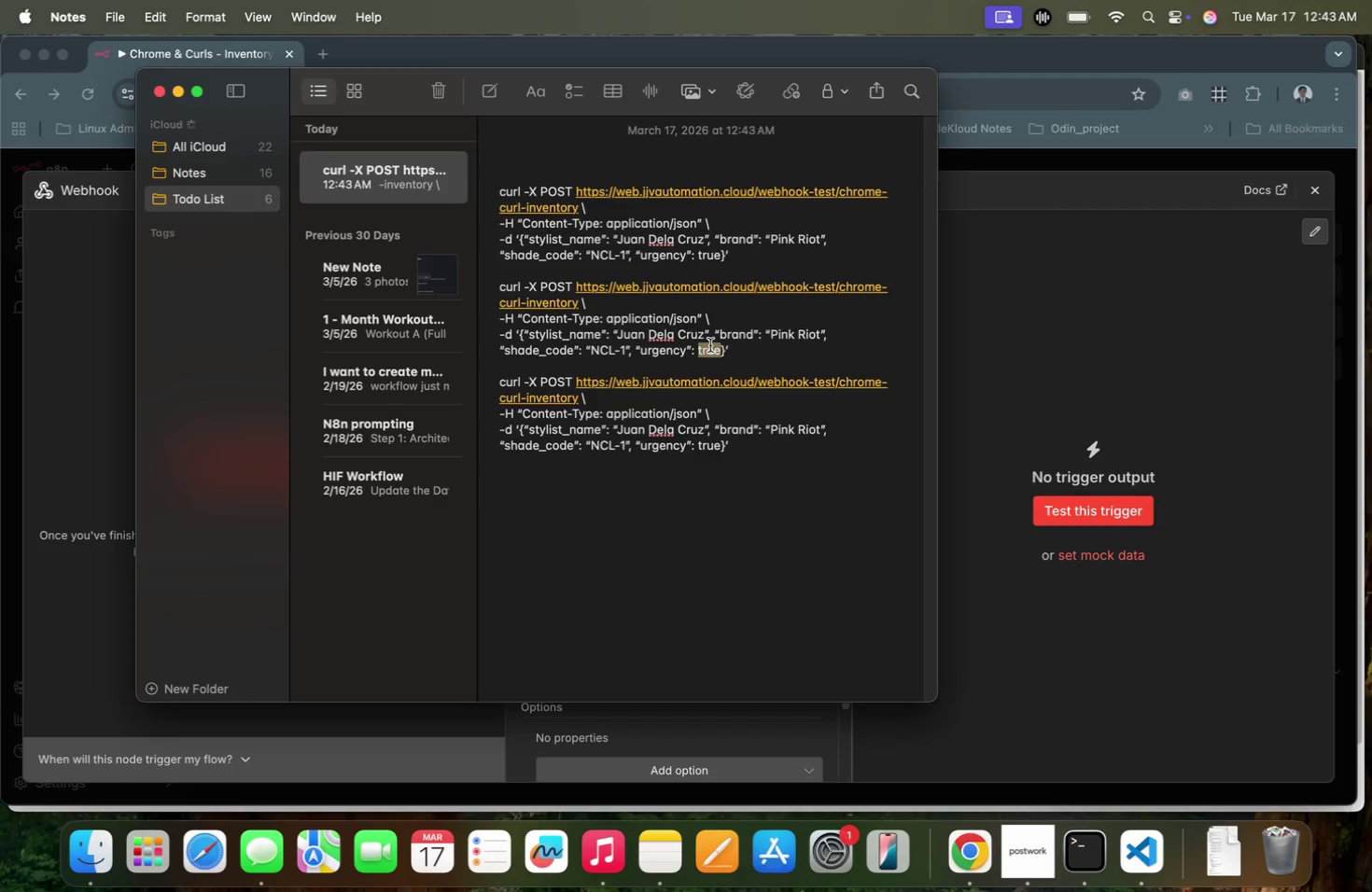 
triple_click([710, 345])
 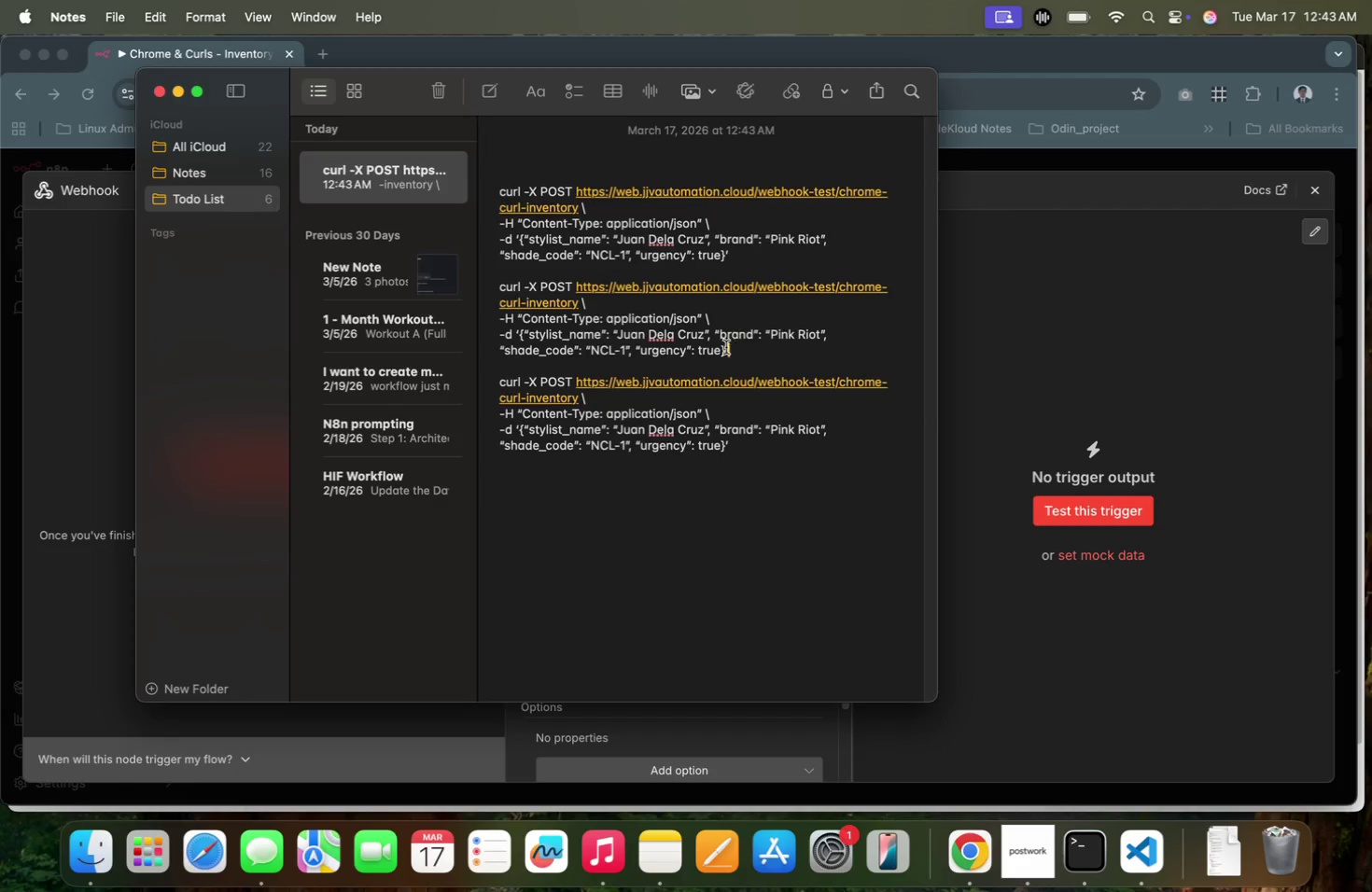 
left_click([719, 348])
 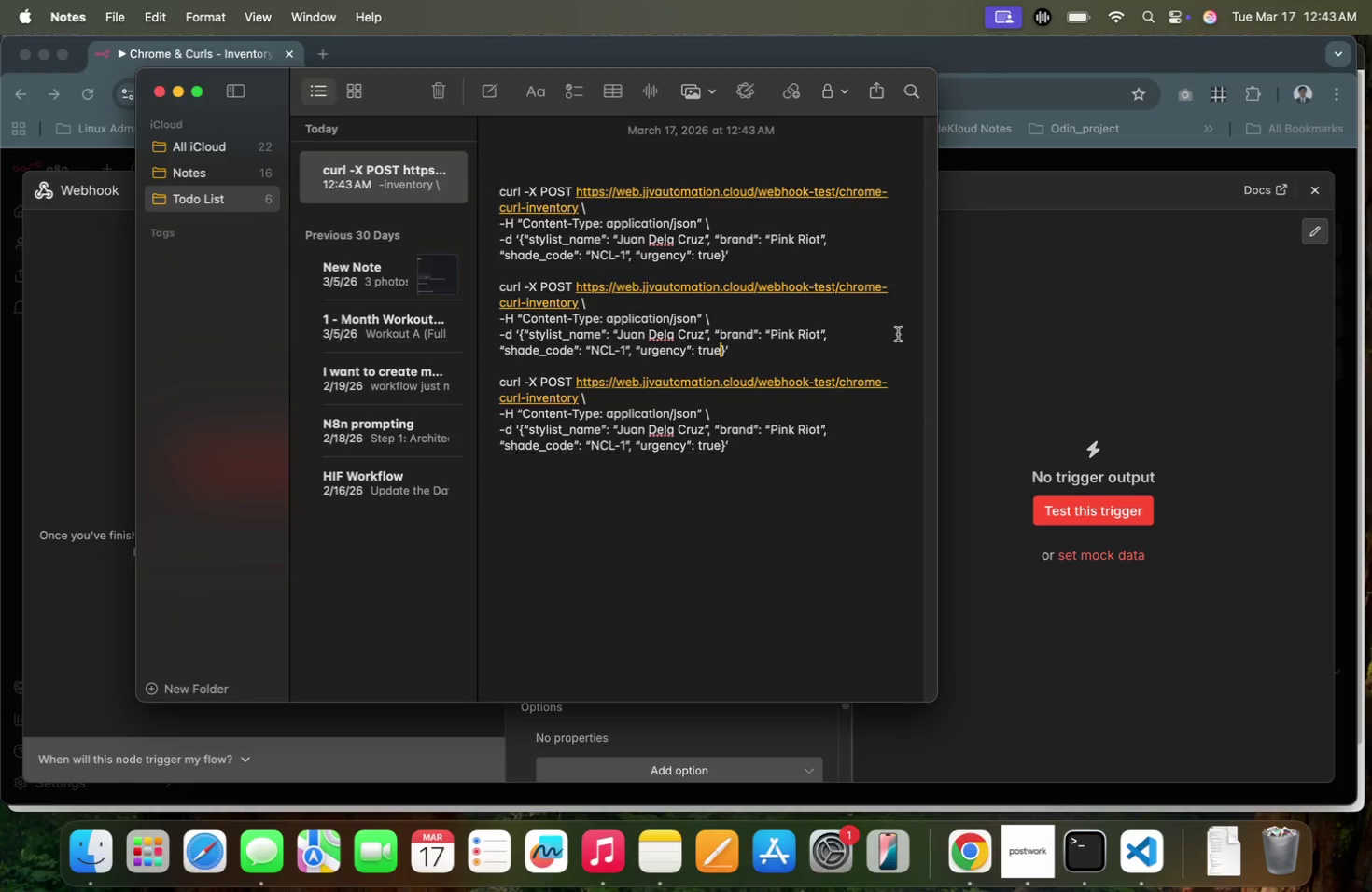 
key(Backspace)
key(Backspace)
key(Backspace)
key(Backspace)
type(false)
 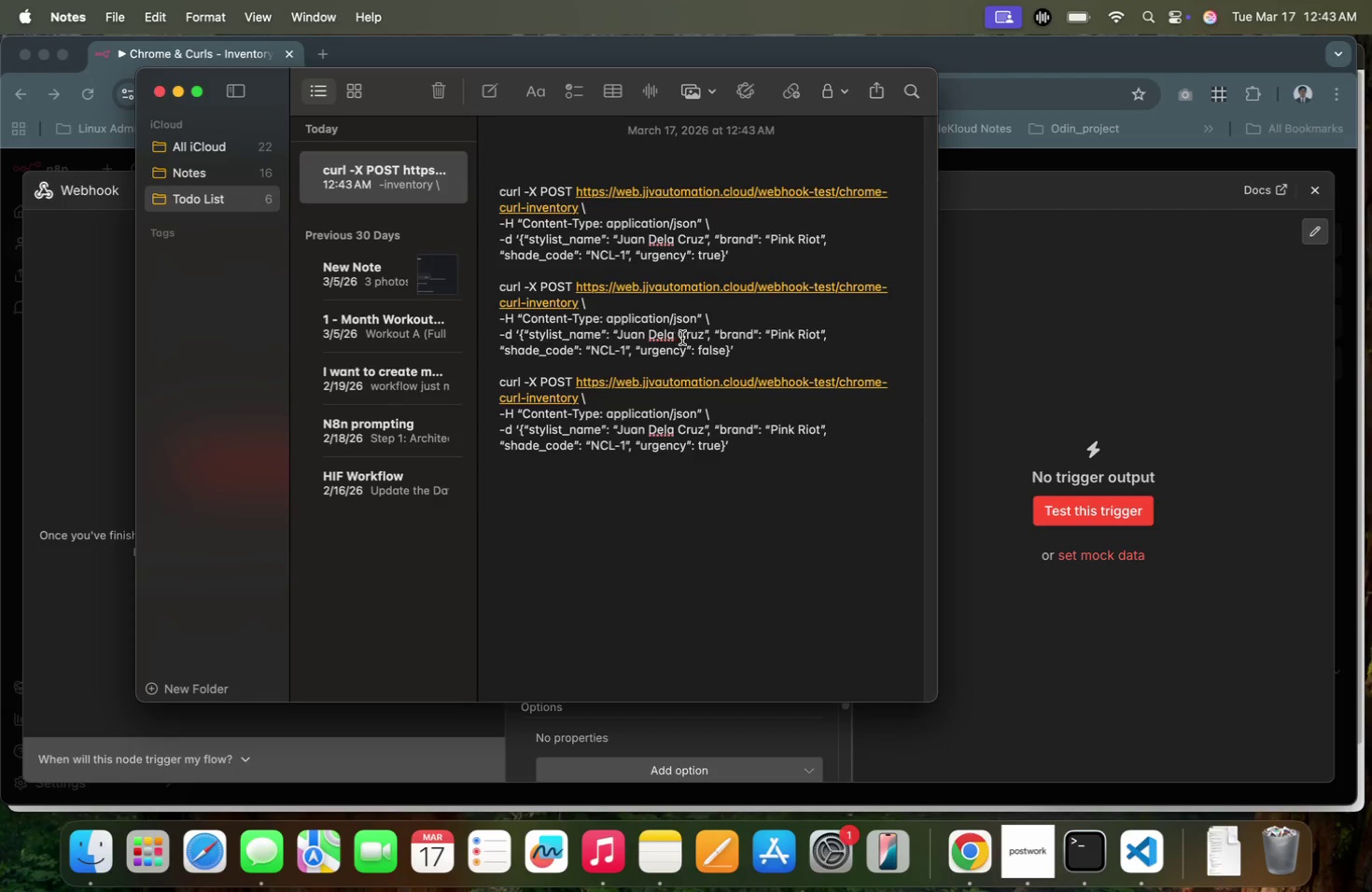 
left_click_drag(start_coordinate=[707, 336], to_coordinate=[619, 338])
 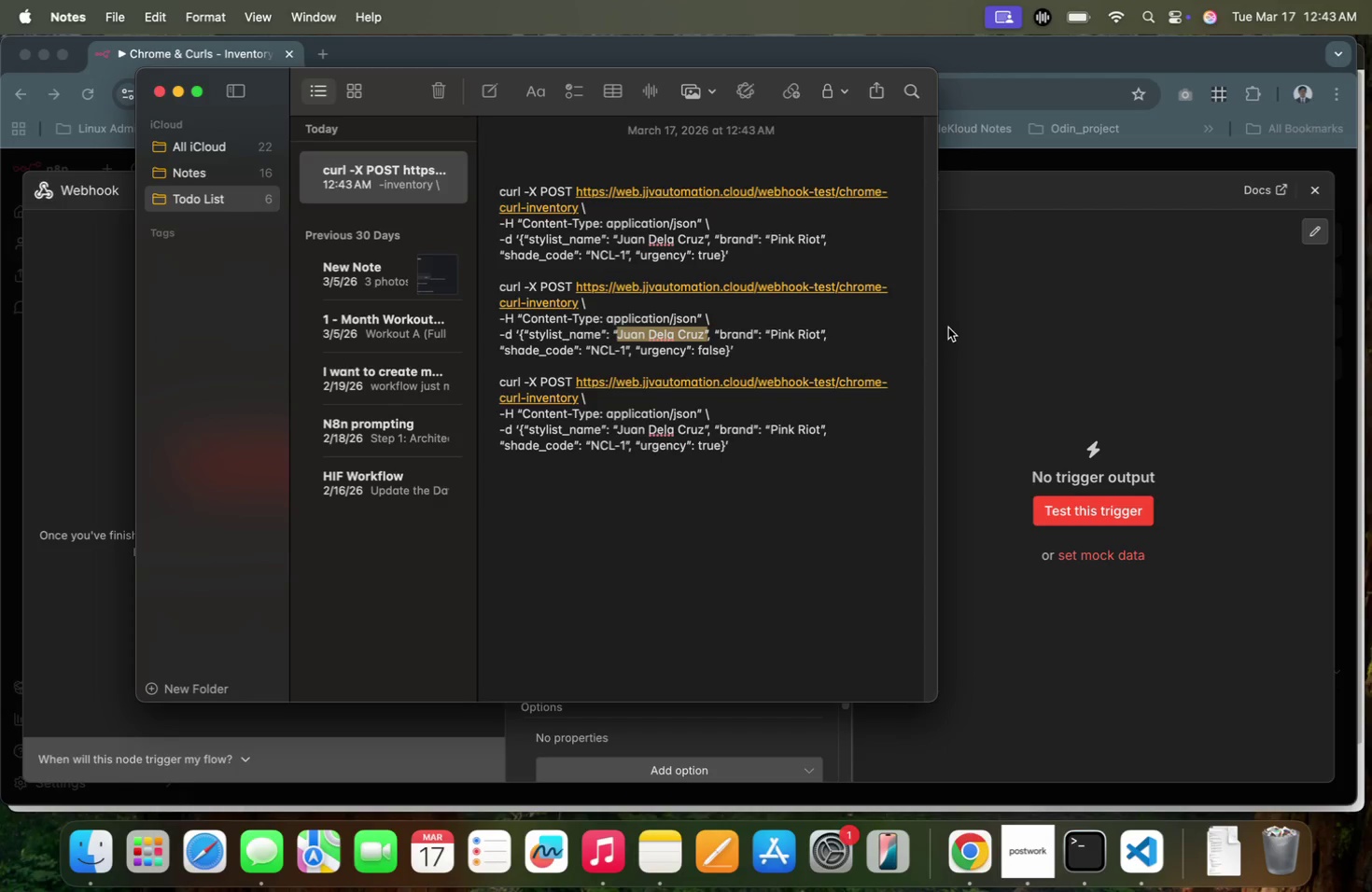 
key(ArrowRight)
 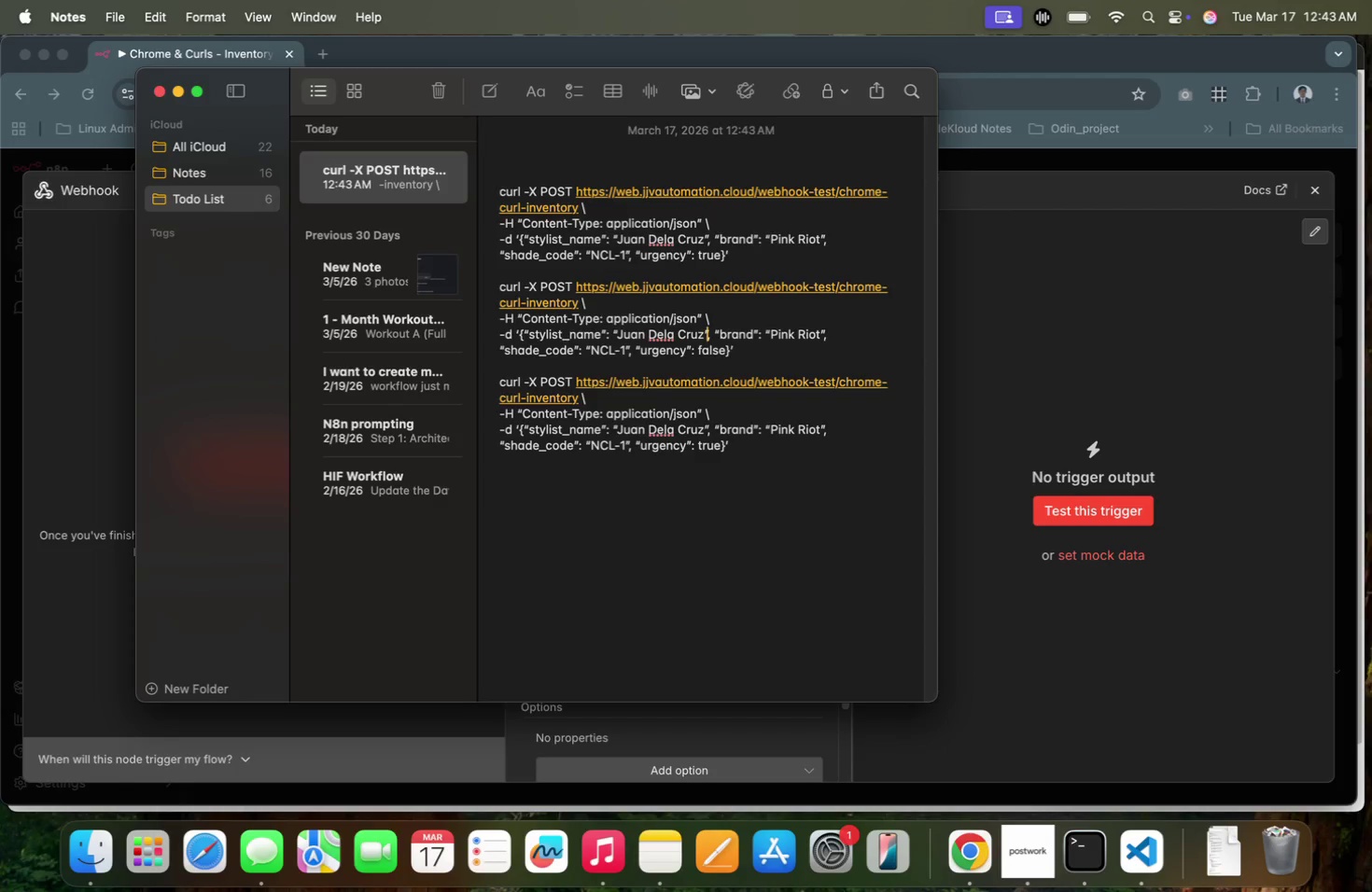 
key(ArrowLeft)
 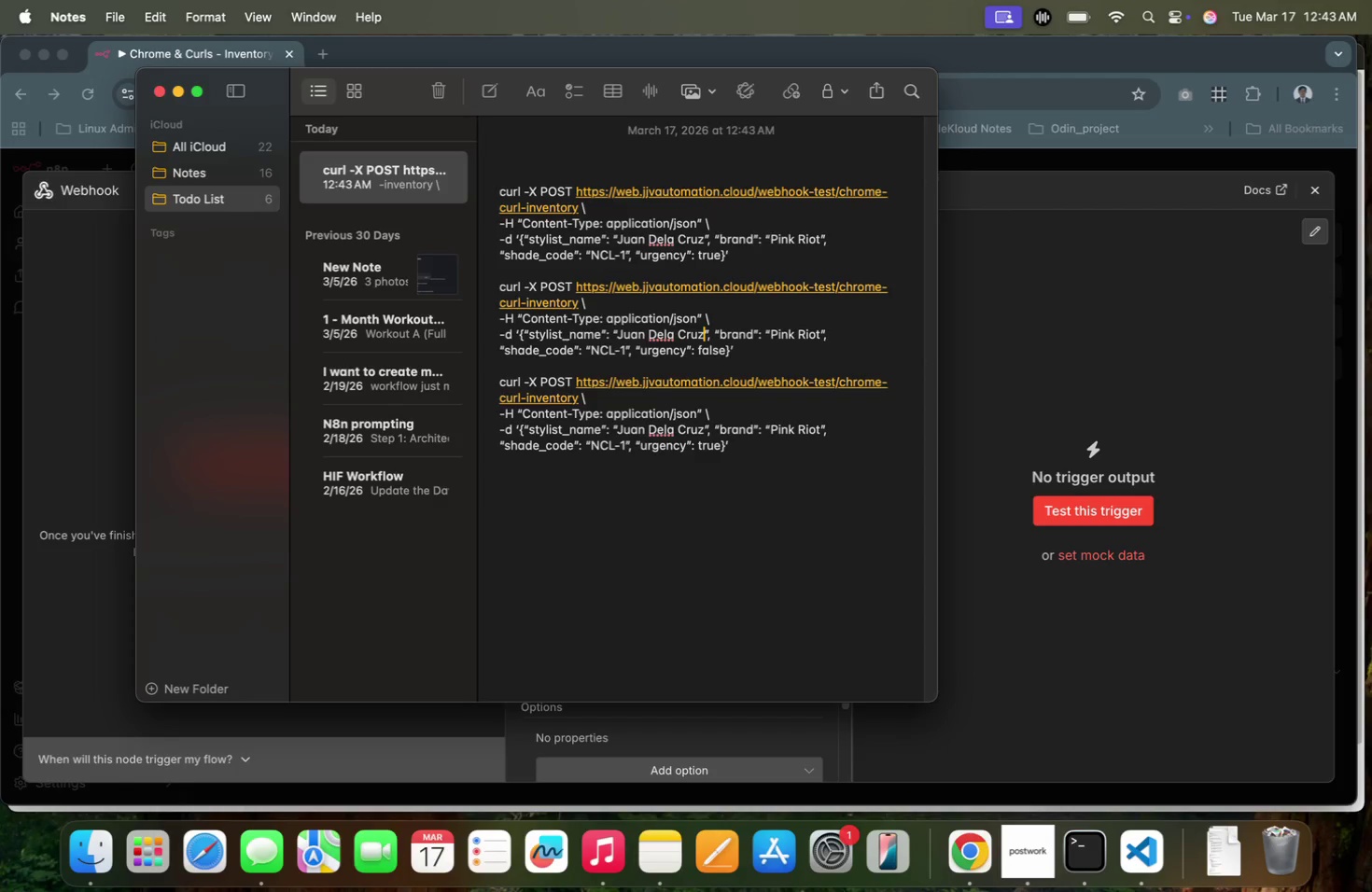 
key(Backspace)
key(Backspace)
key(Backspace)
key(Backspace)
key(Backspace)
key(Backspace)
key(Backspace)
key(Backspace)
key(Backspace)
key(Backspace)
key(Backspace)
key(Backspace)
key(Backspace)
key(Backspace)
type(<M)
key(Backspace)
type(MN)
key(Backspace)
type(aya Cruz)
 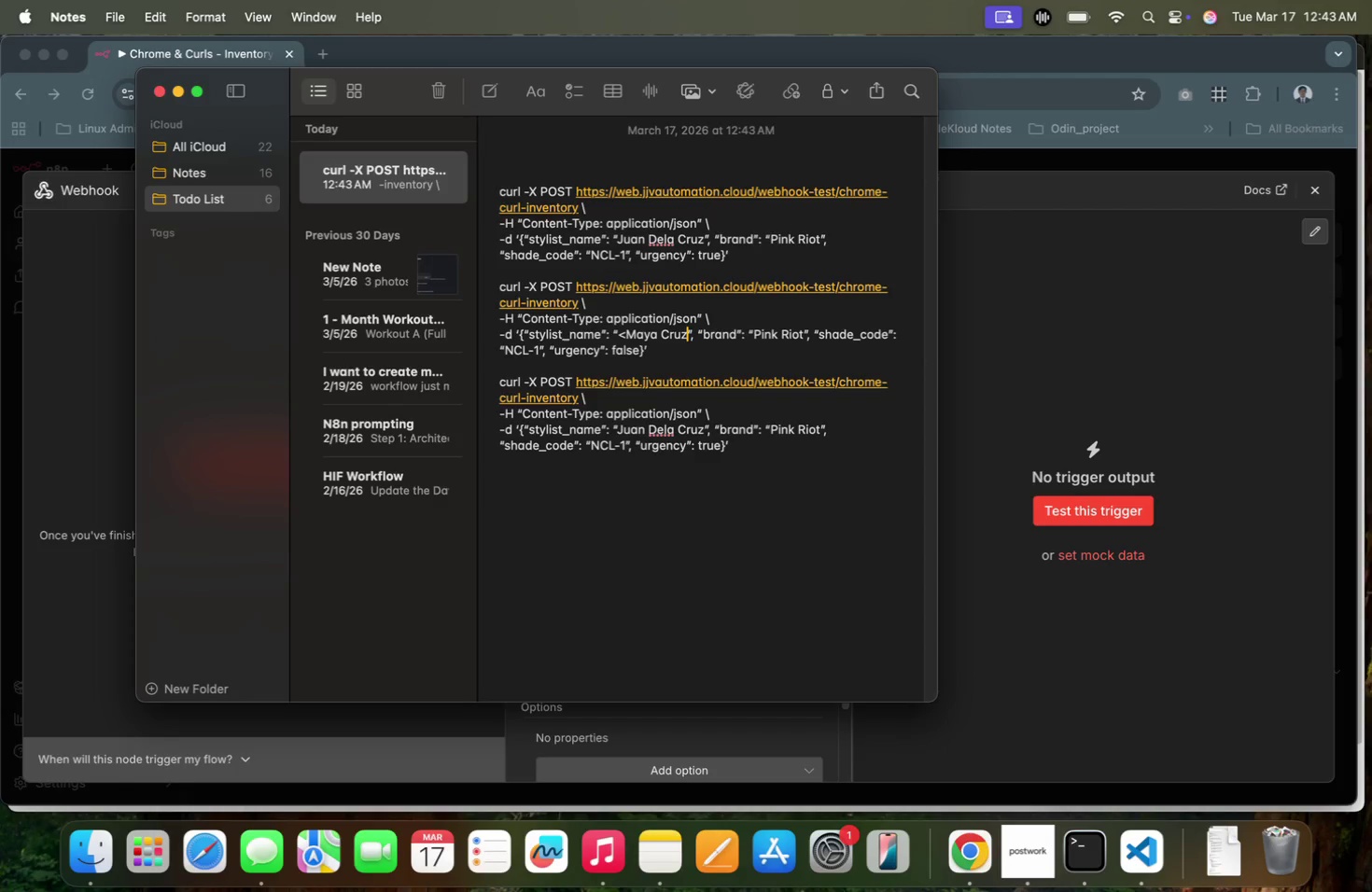 
double_click([764, 332])
 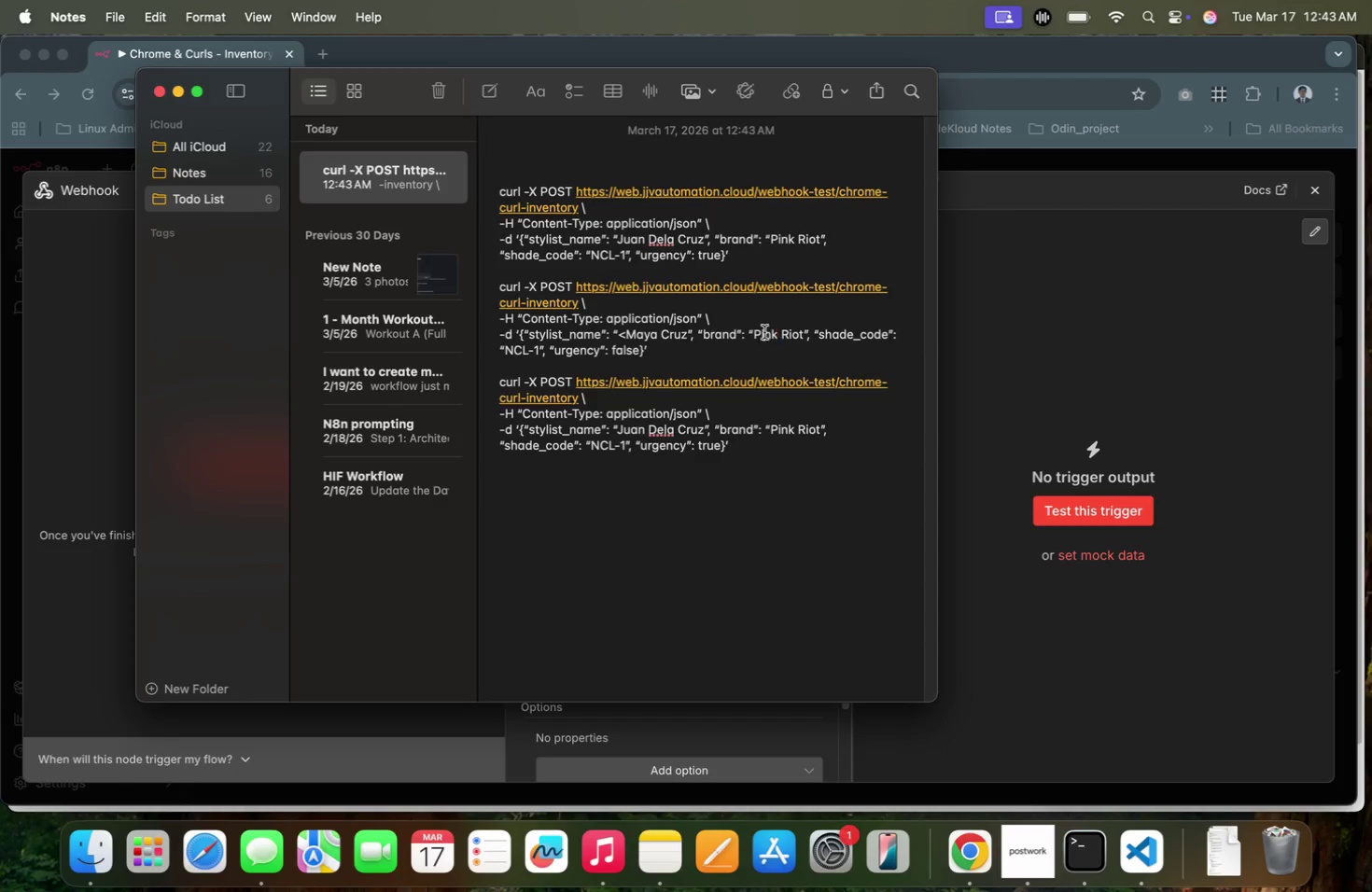 
triple_click([764, 332])
 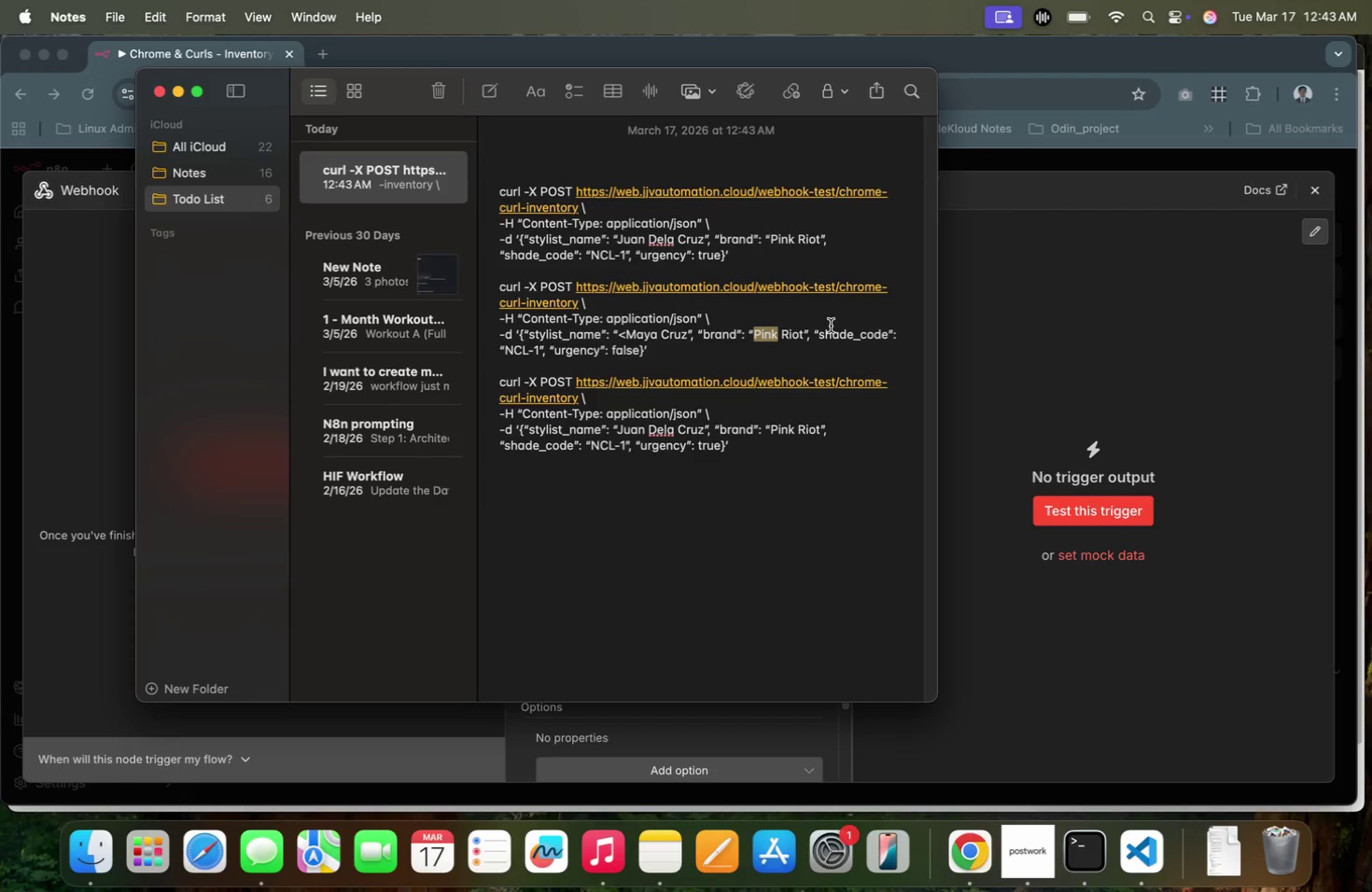 
type(Purl)
key(Backspace)
type(l)
key(Backspace)
type(ple)
 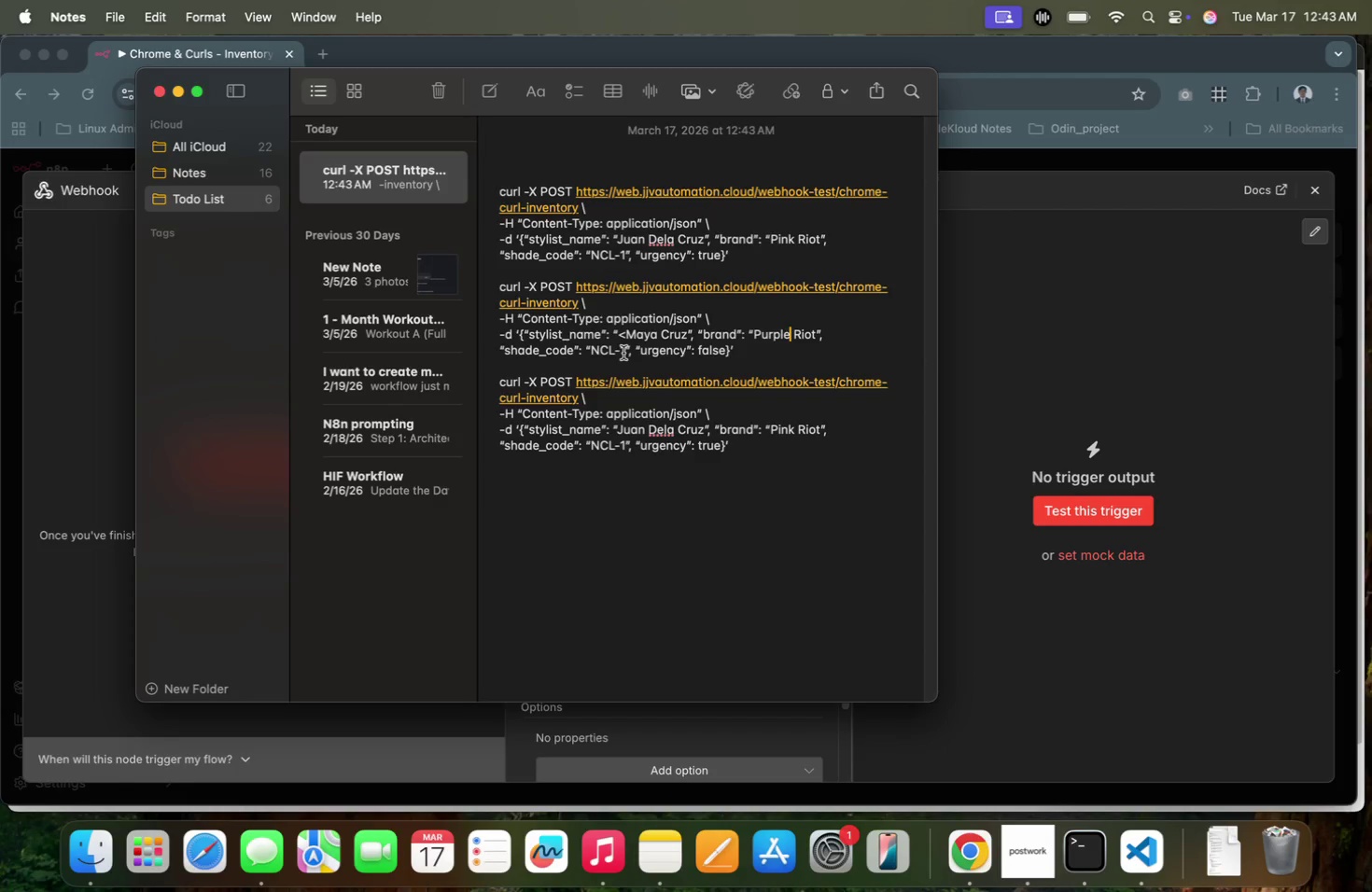 
key(Backspace)
 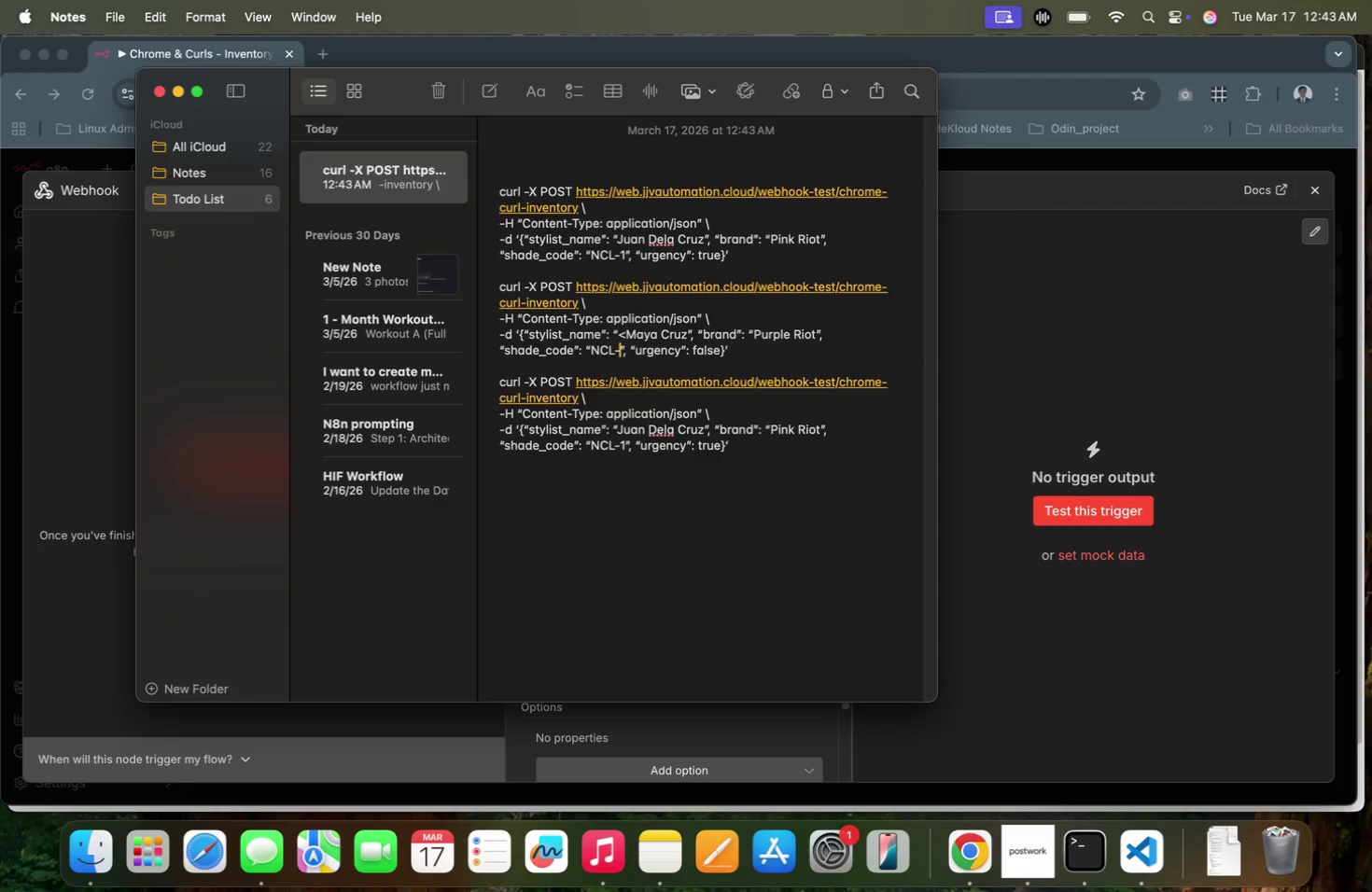 
key(2)
 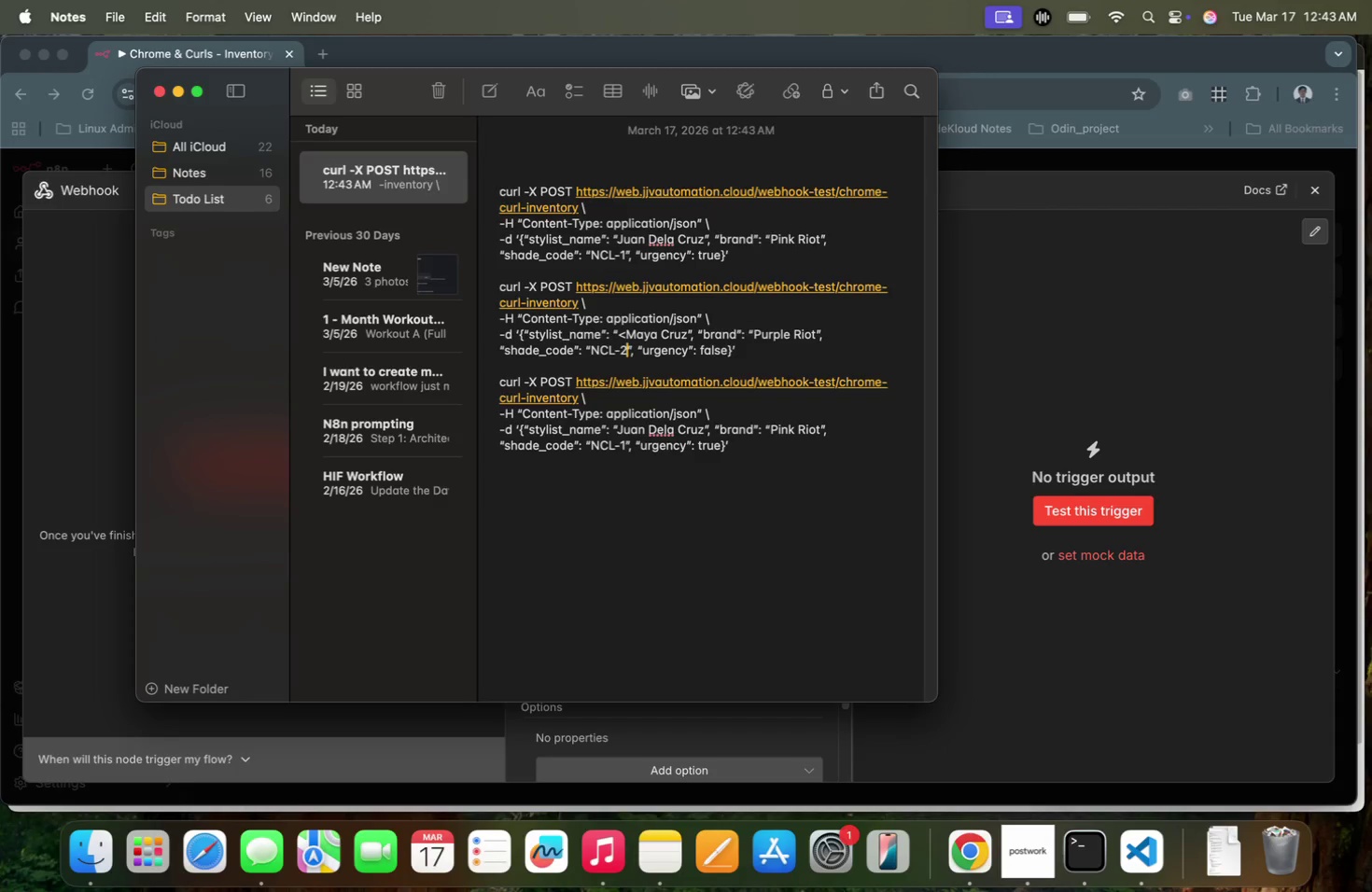 
wait(8.56)
 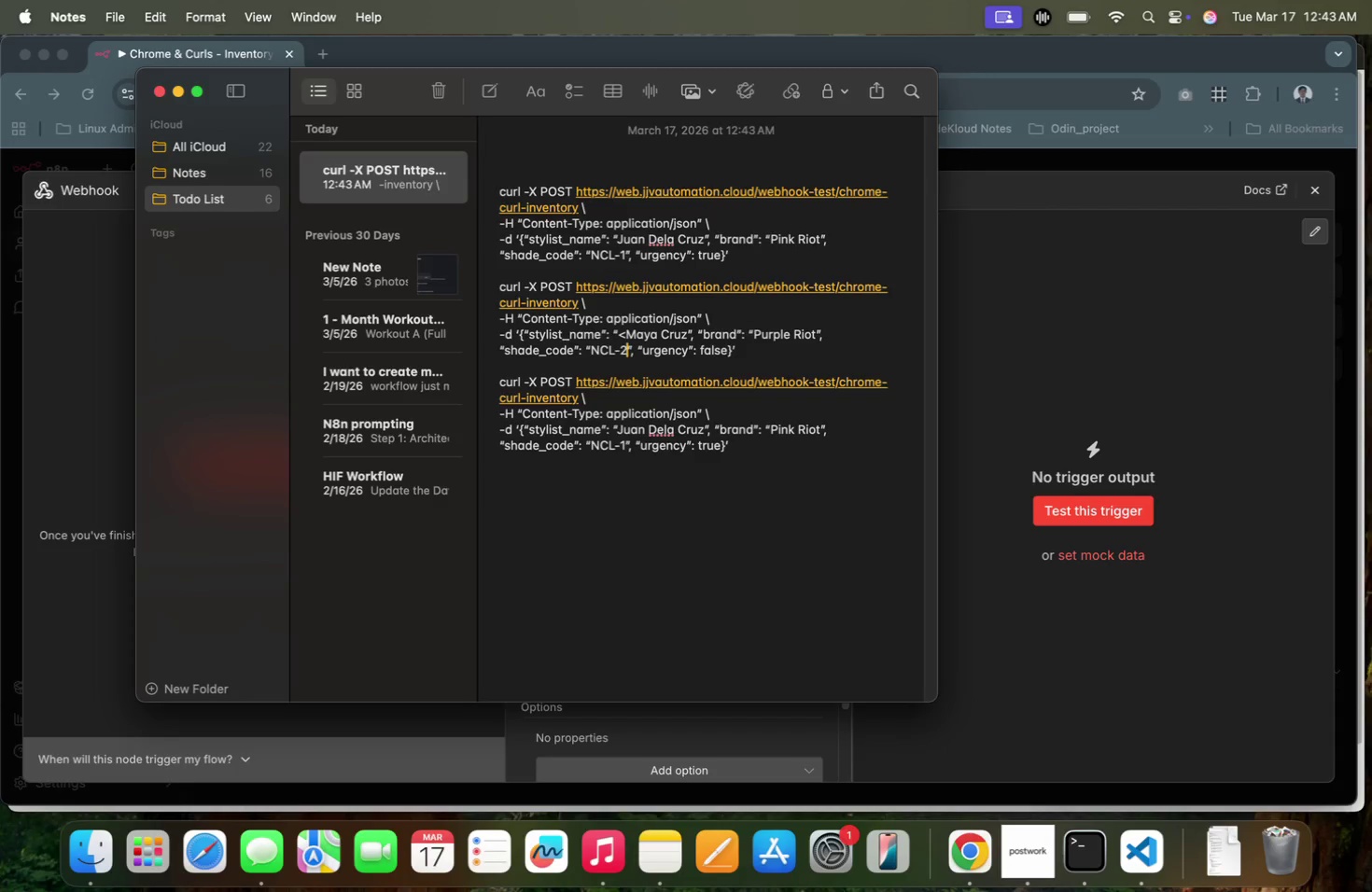 
left_click([699, 429])
 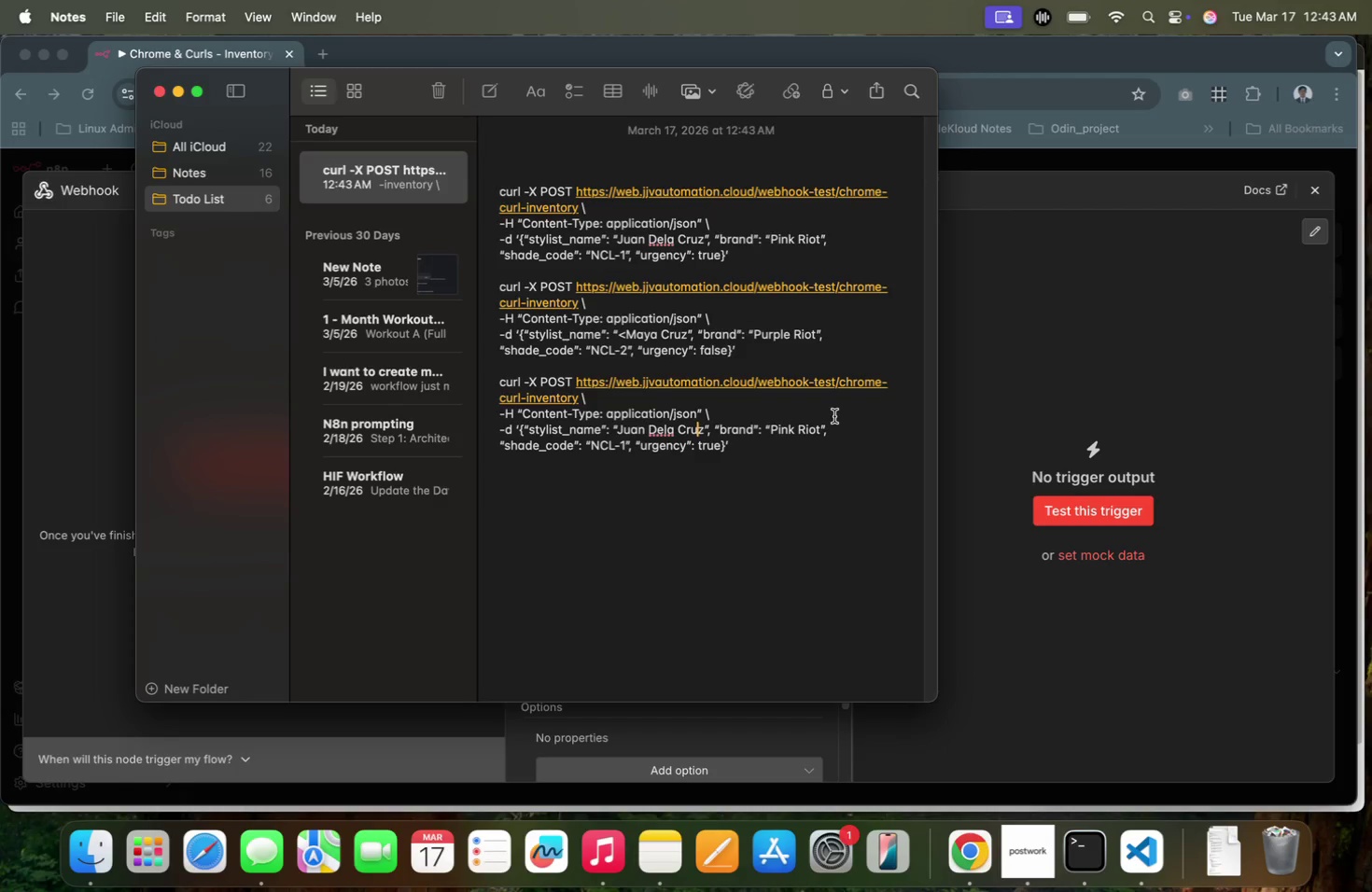 
key(ArrowRight)
 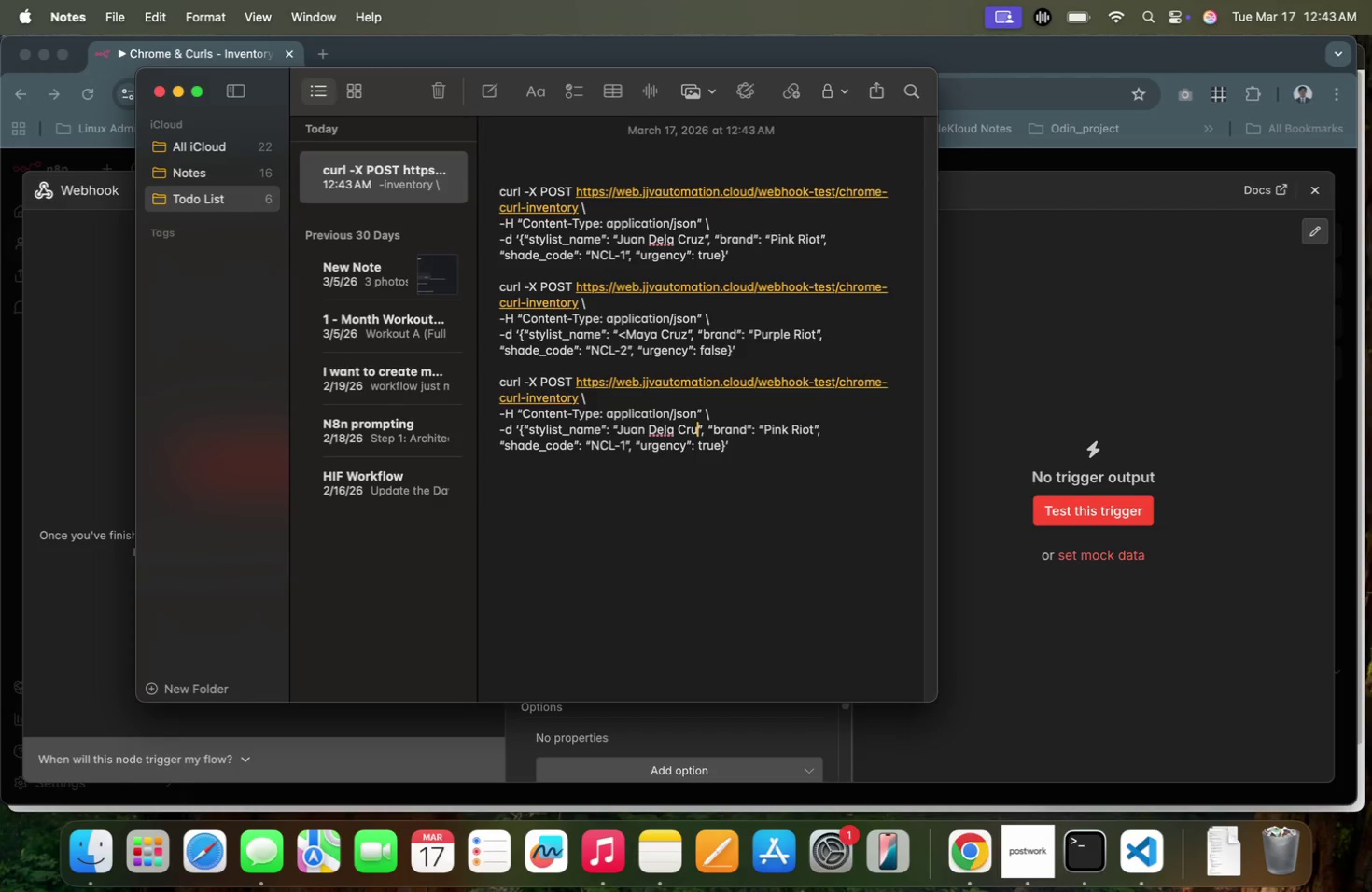 
key(Backspace)
key(Backspace)
key(Backspace)
key(Backspace)
key(Backspace)
key(Backspace)
key(Backspace)
type(Alex Reyes)
 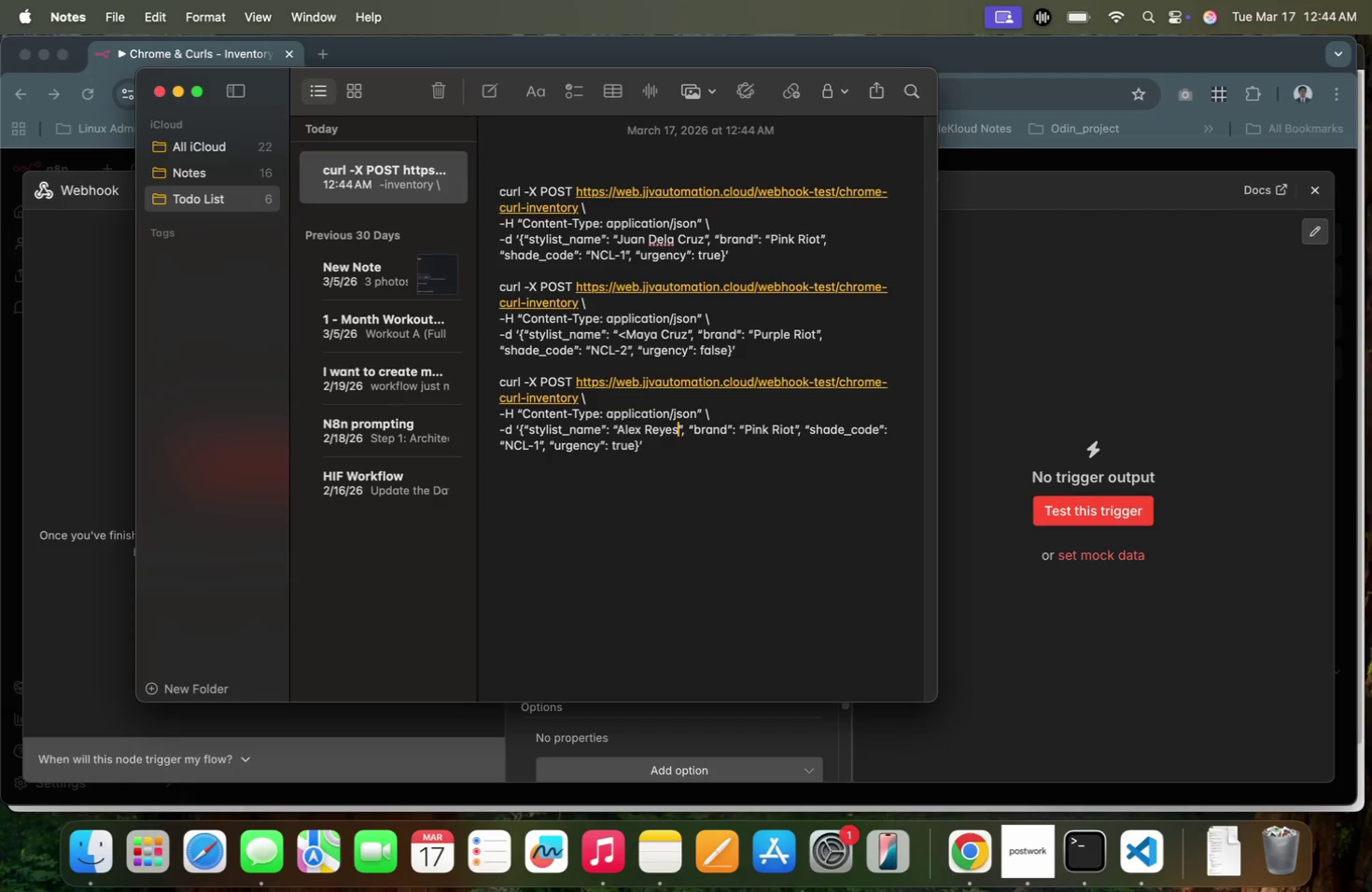 
wait(5.06)
 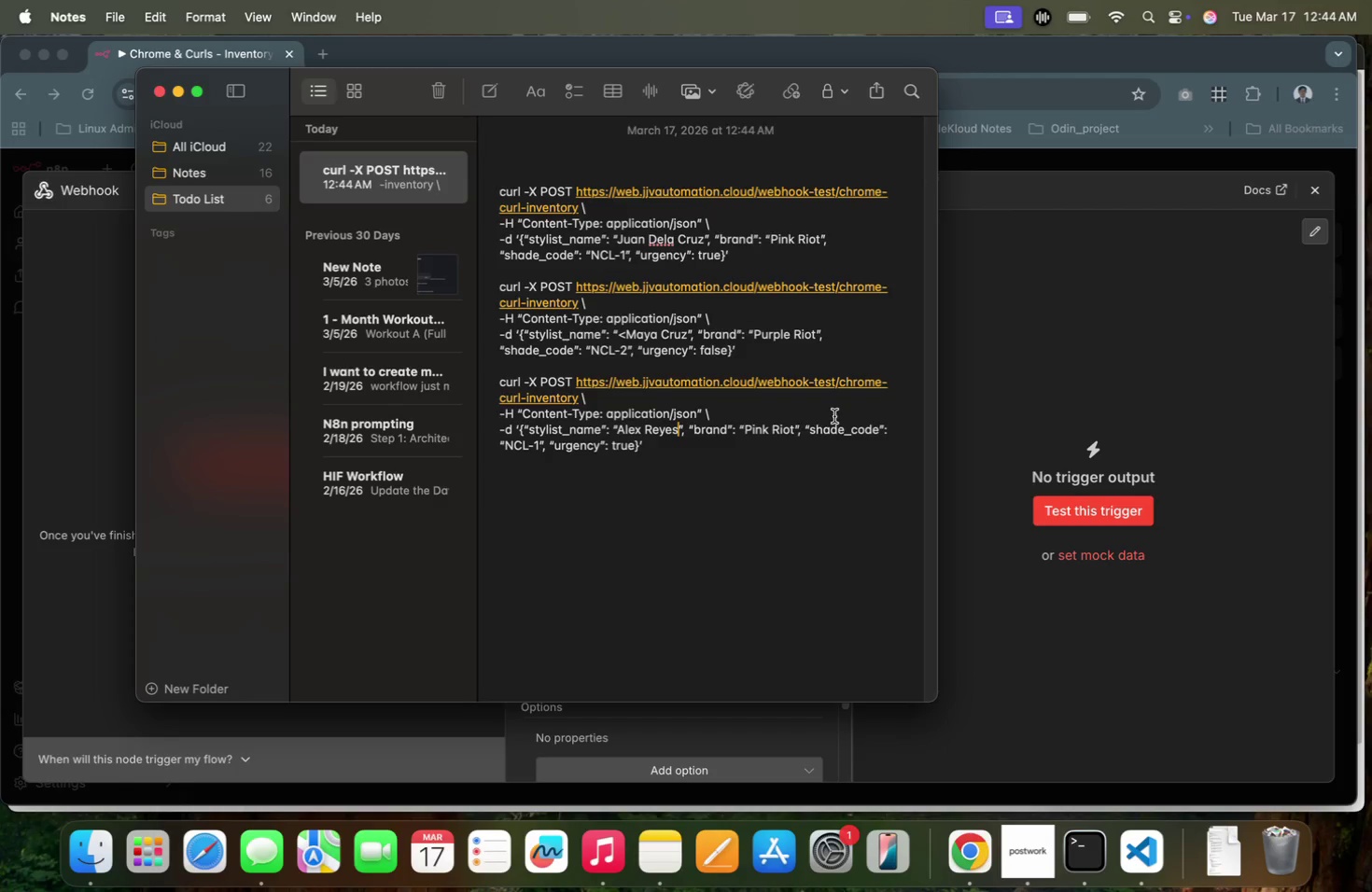 
double_click([760, 429])
 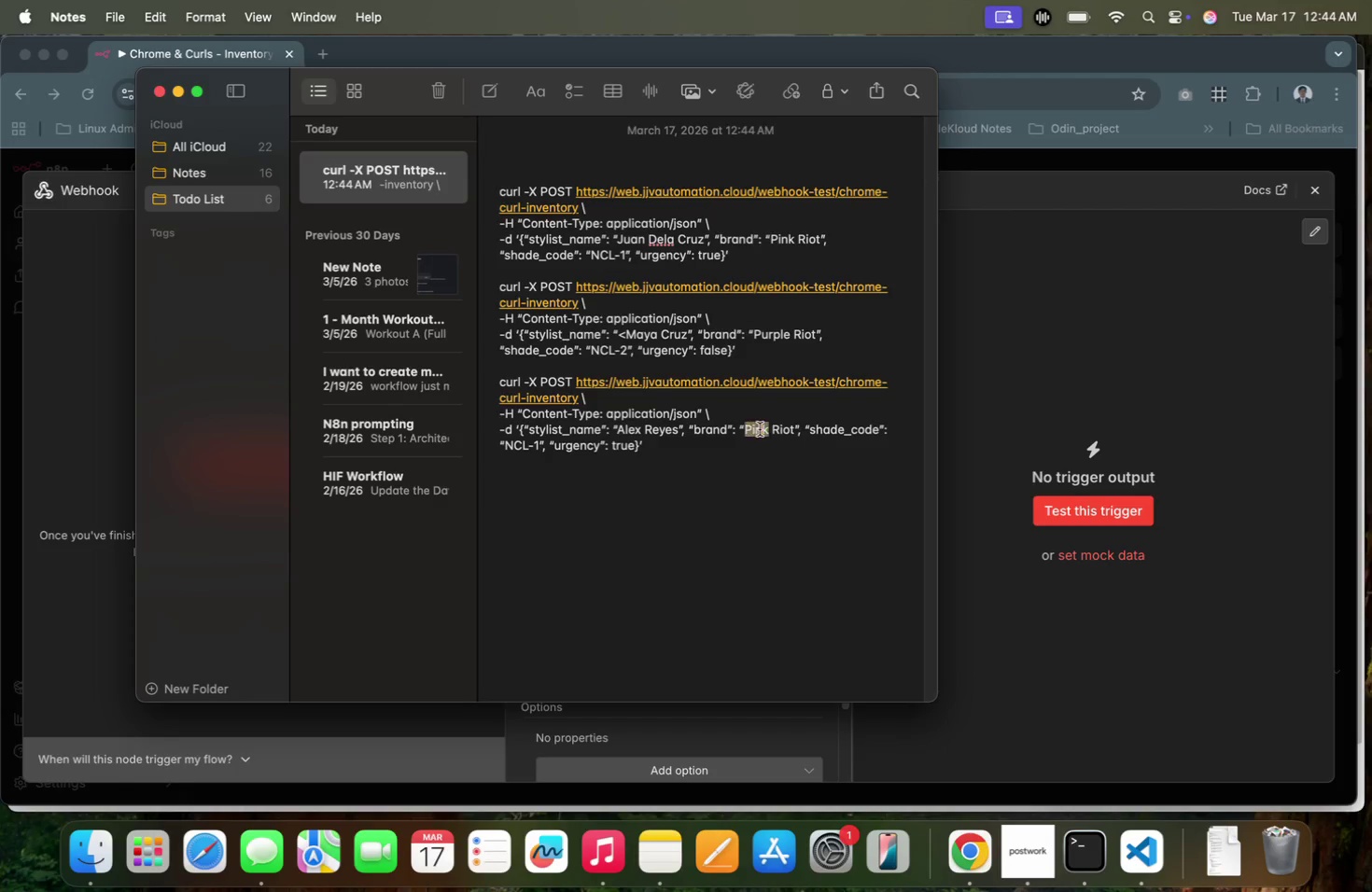 
type(Red)
 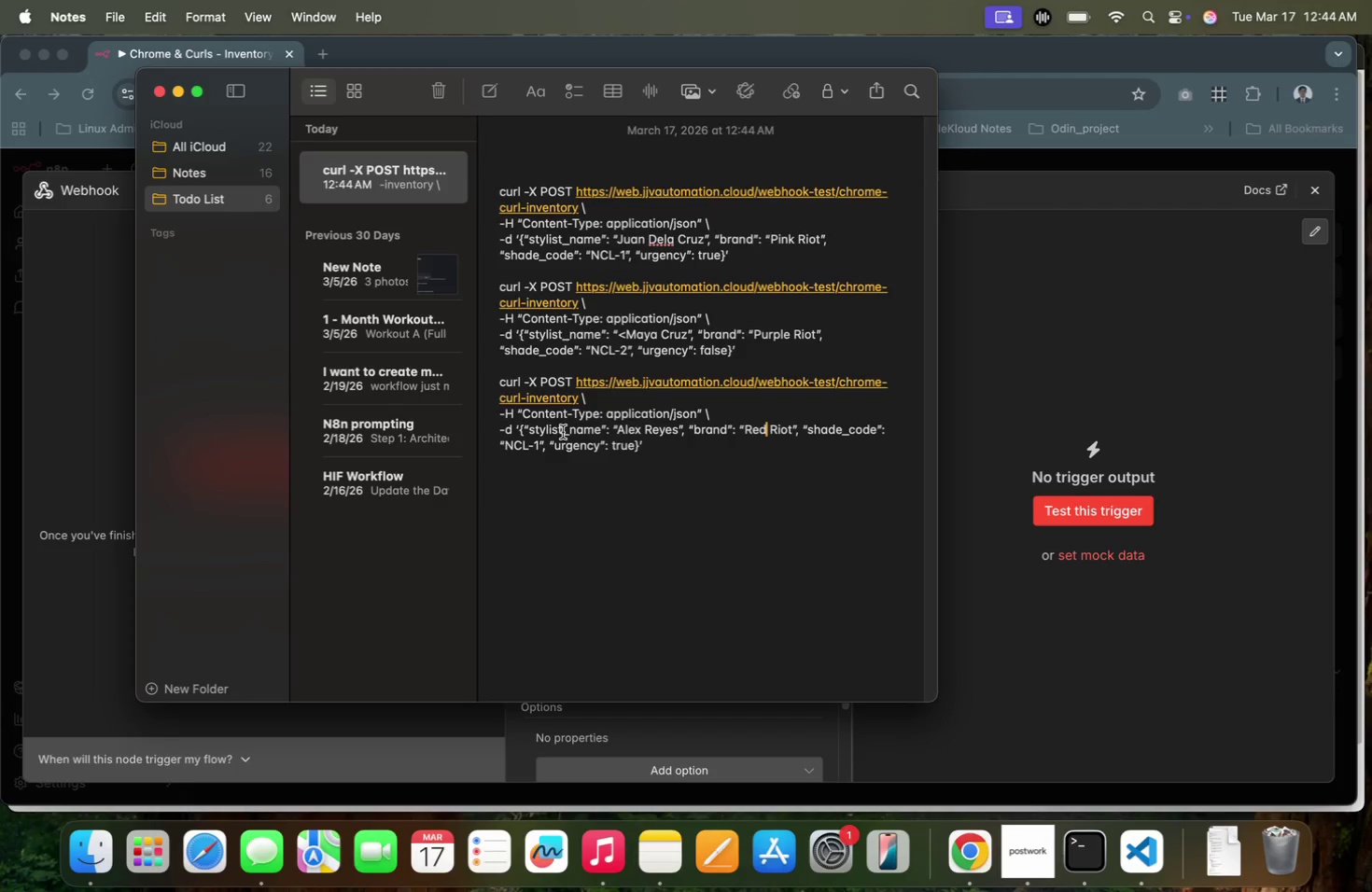 
wait(6.07)
 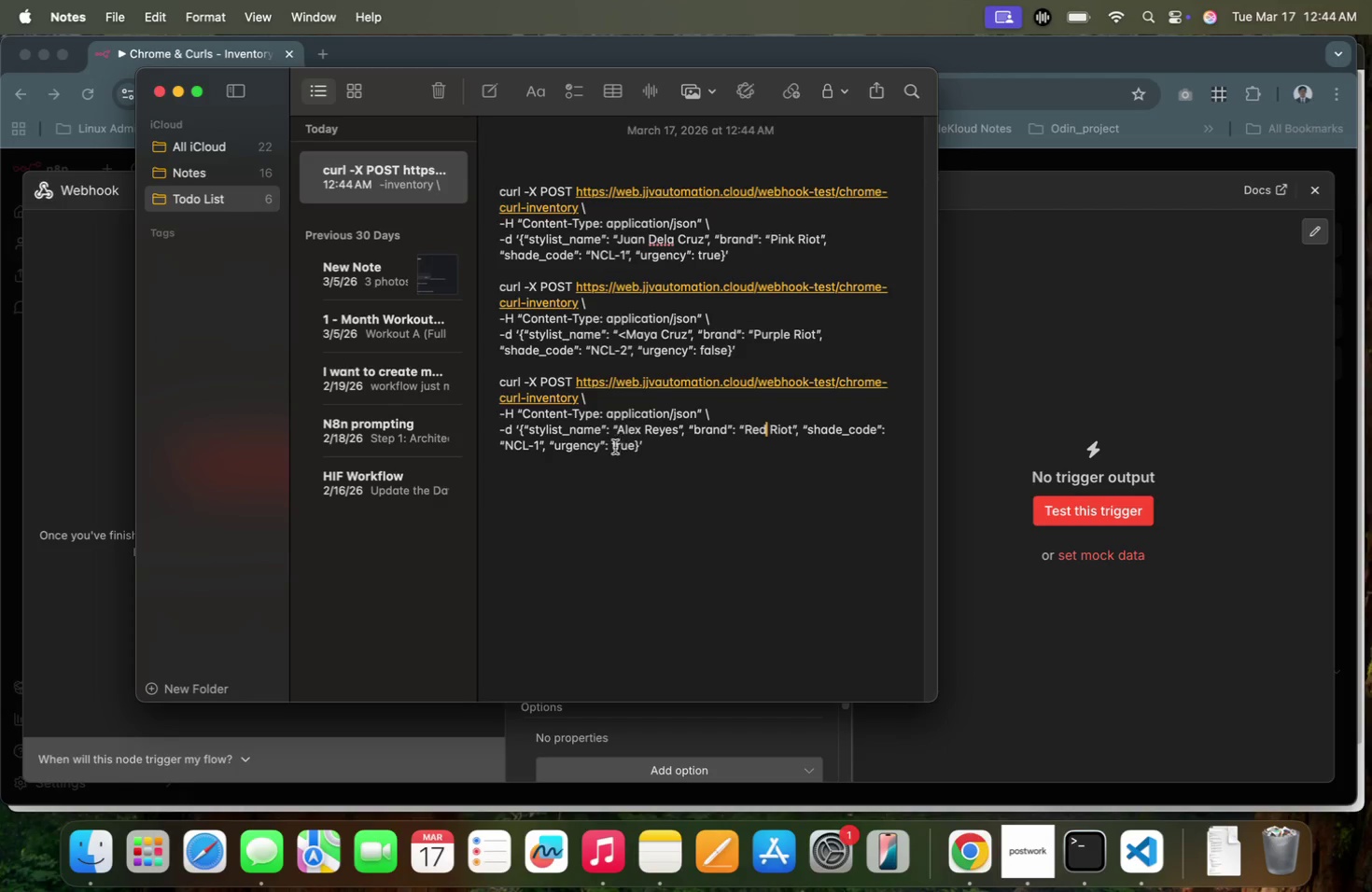 
left_click_drag(start_coordinate=[539, 444], to_coordinate=[504, 442])
 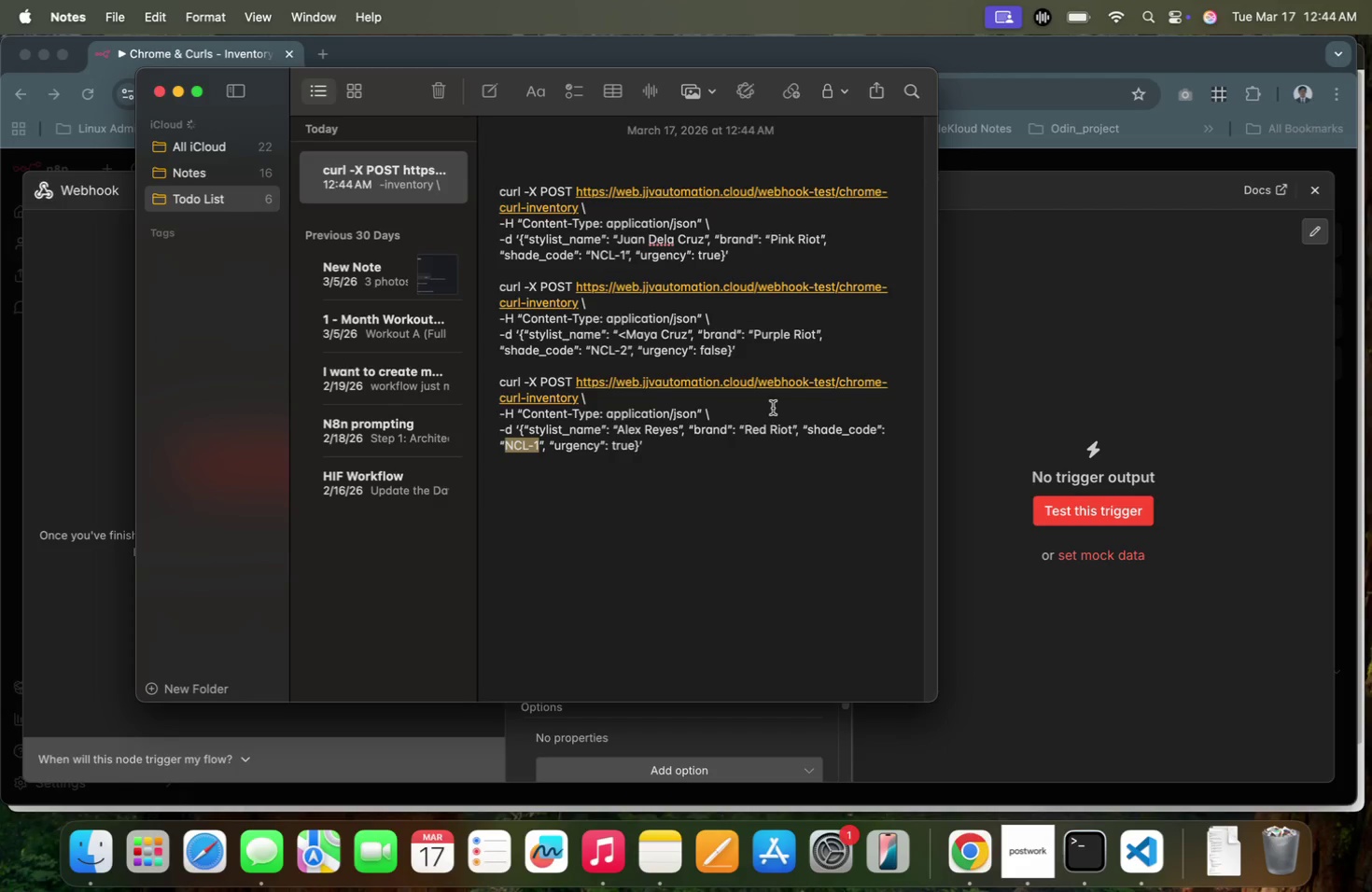 
key(Backspace)
 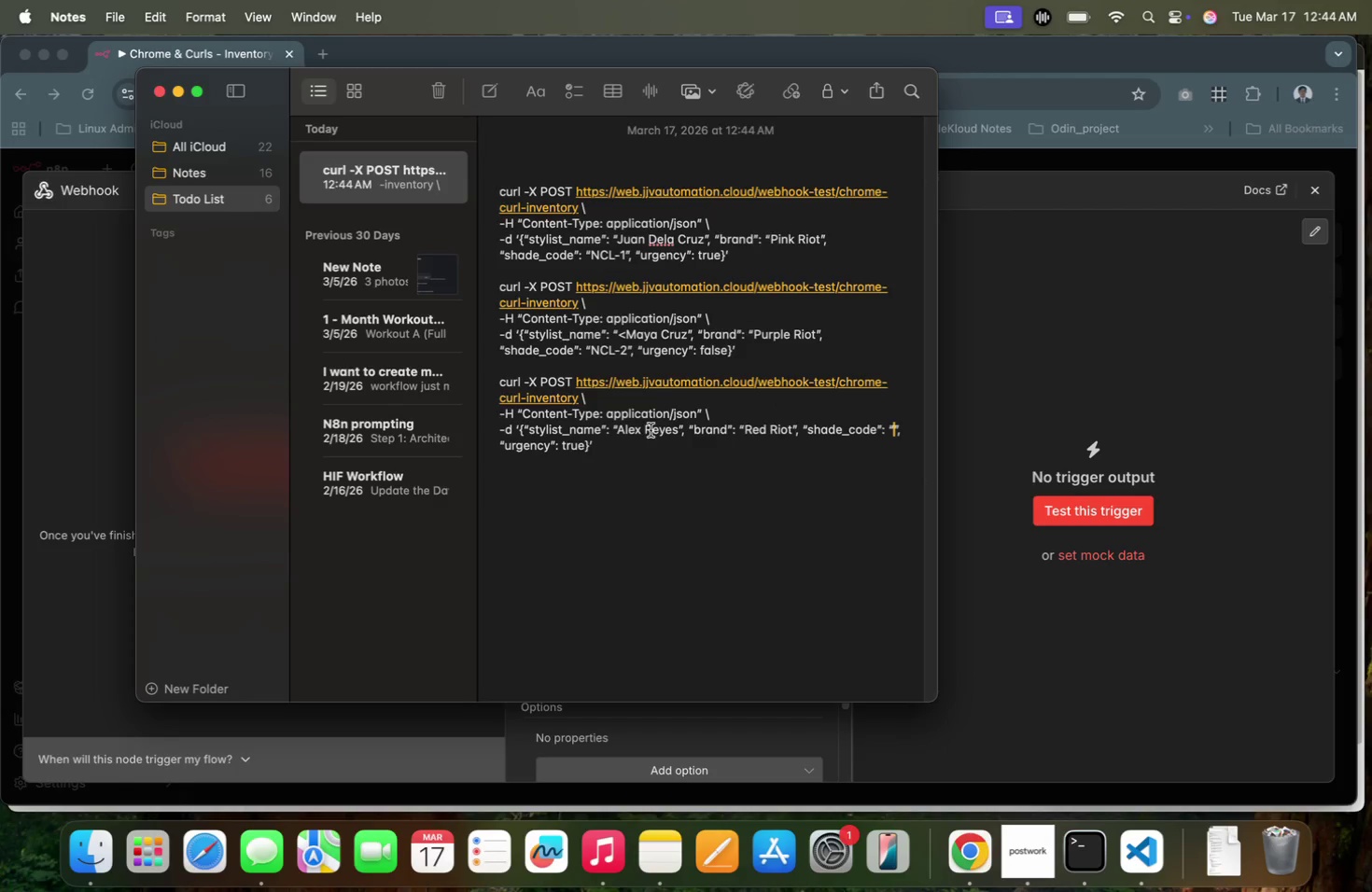 
left_click([701, 517])
 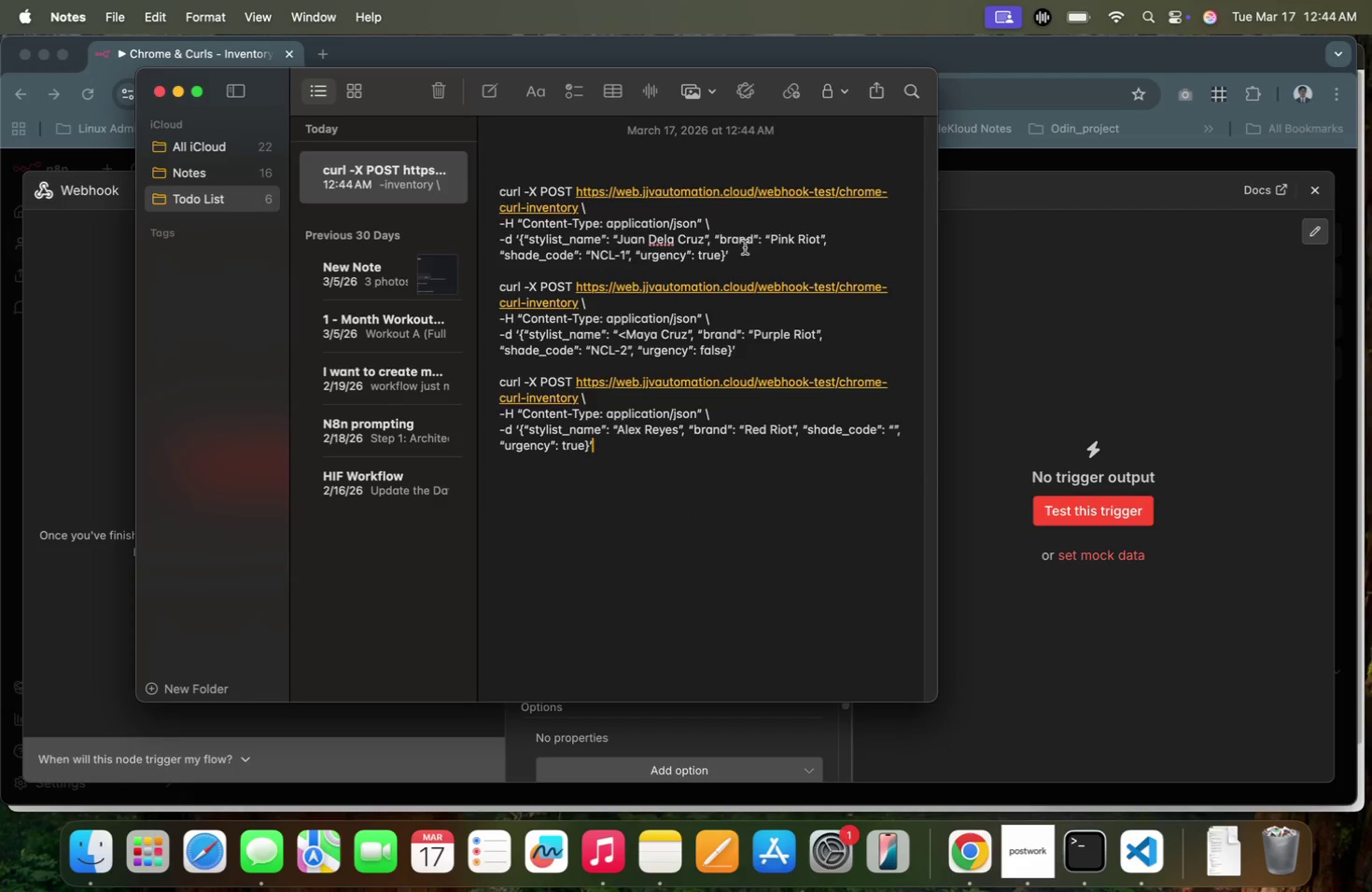 
left_click_drag(start_coordinate=[745, 255], to_coordinate=[499, 189])
 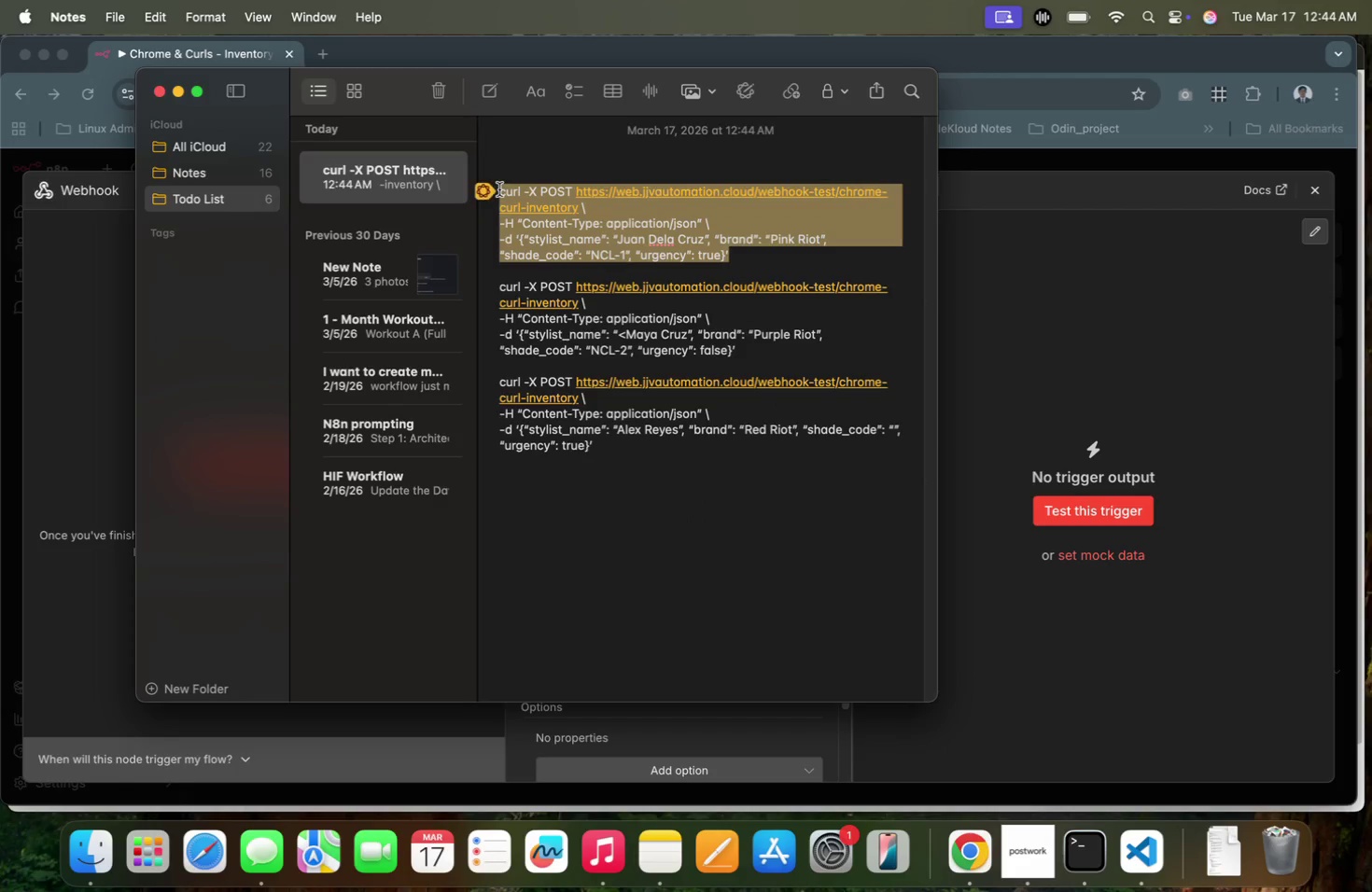 
key(Meta+C)
 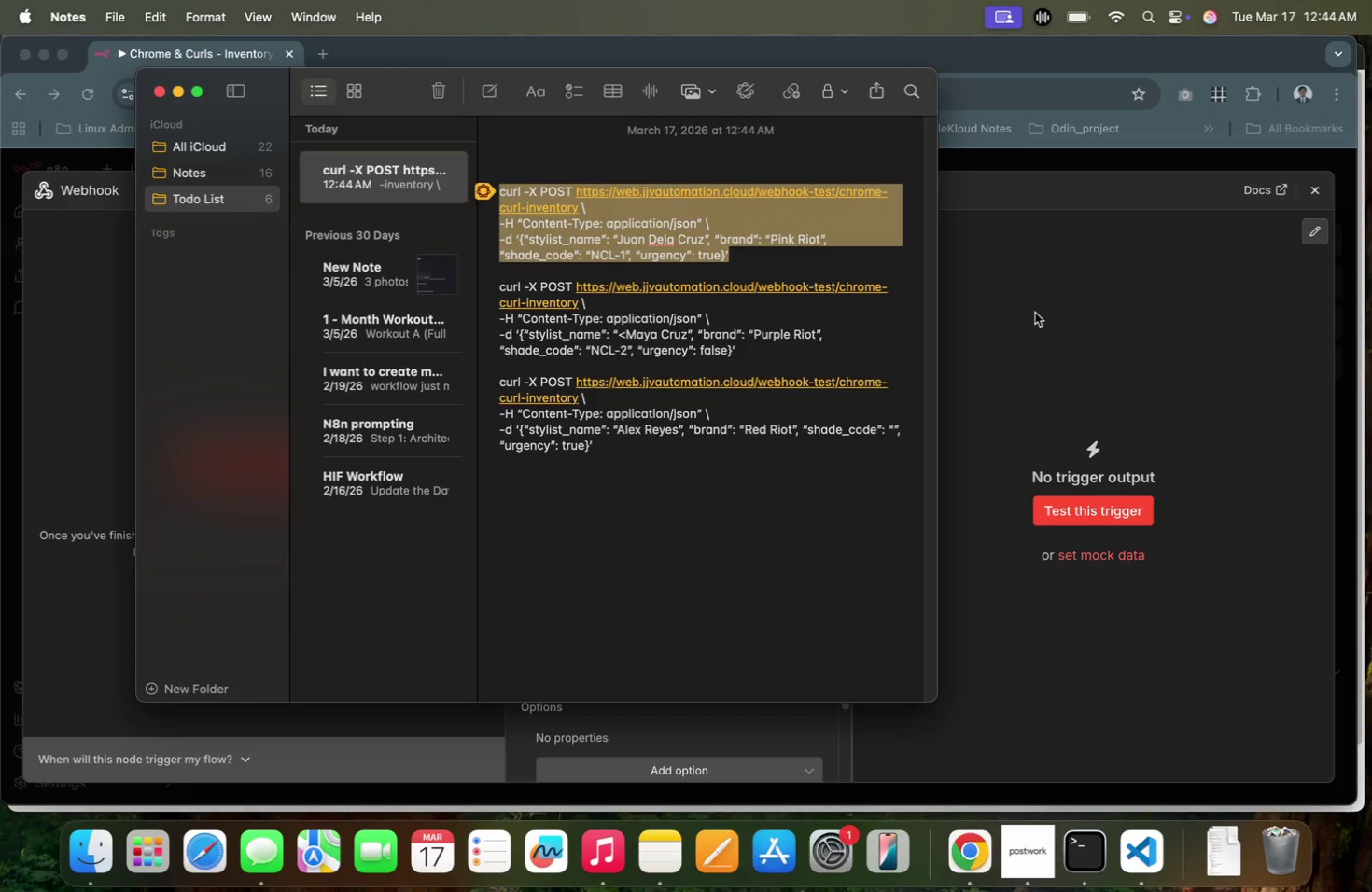 
left_click([1039, 316])
 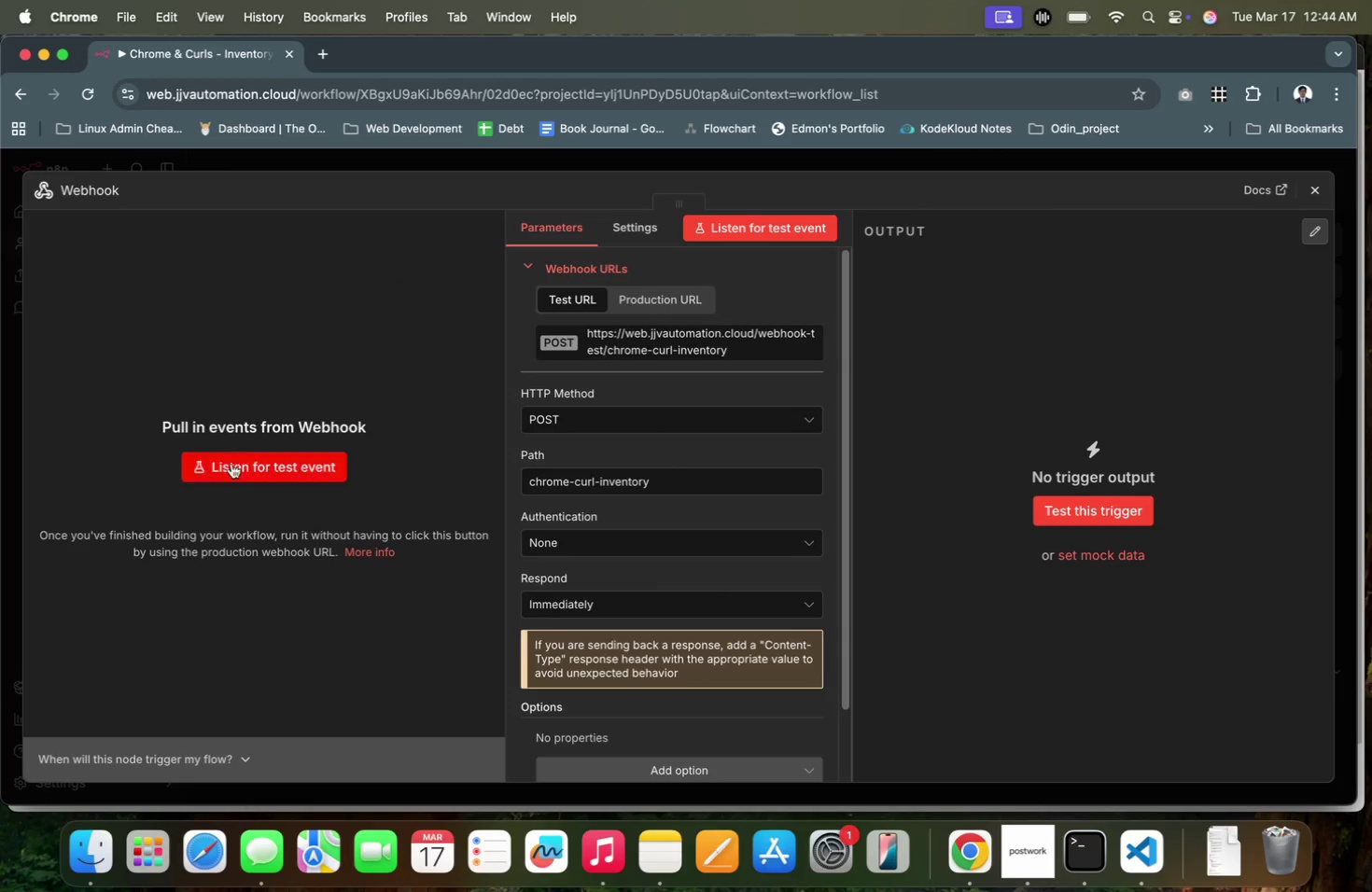 
left_click([256, 473])
 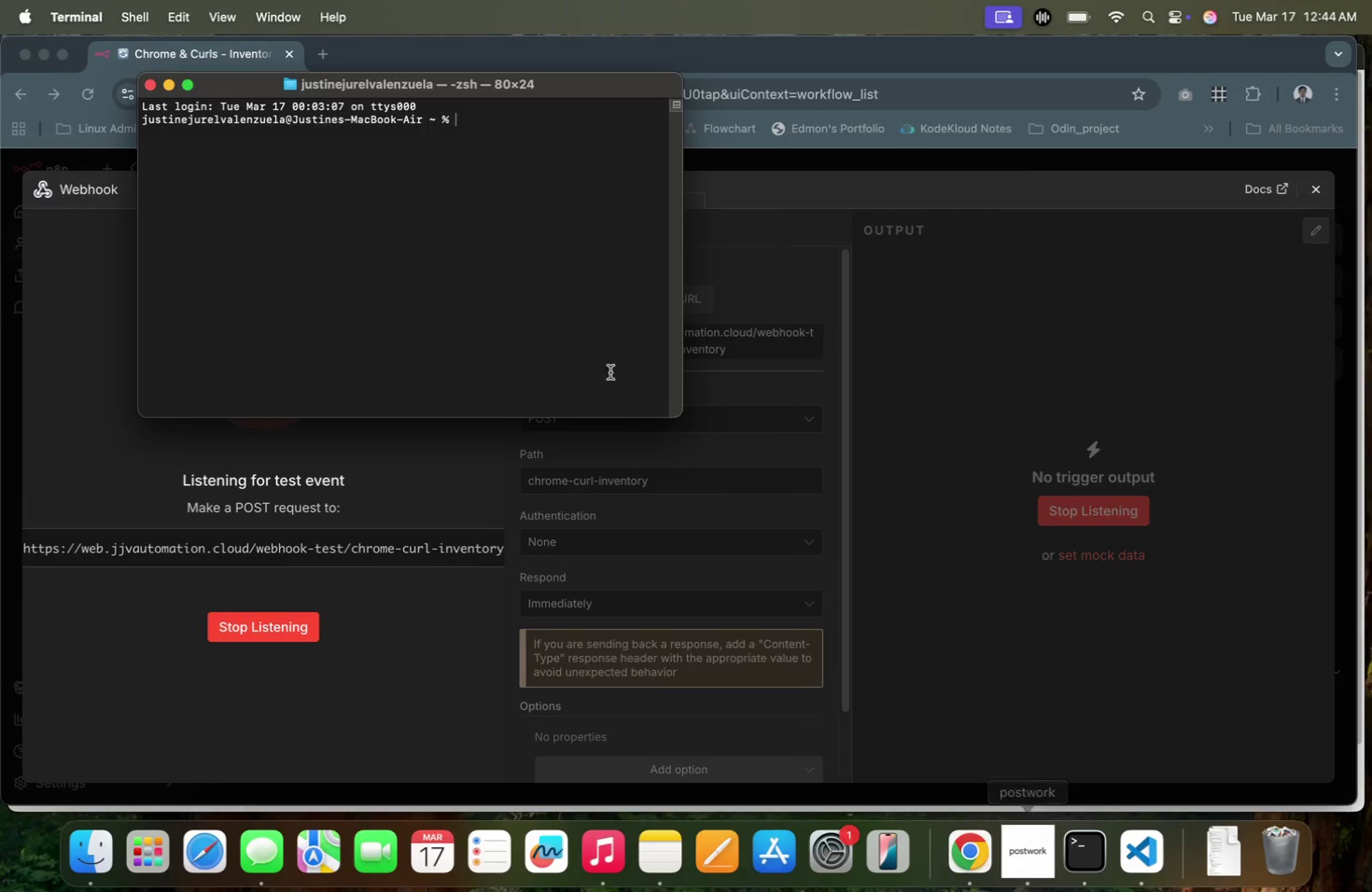 
key(Meta+CommandLeft)
 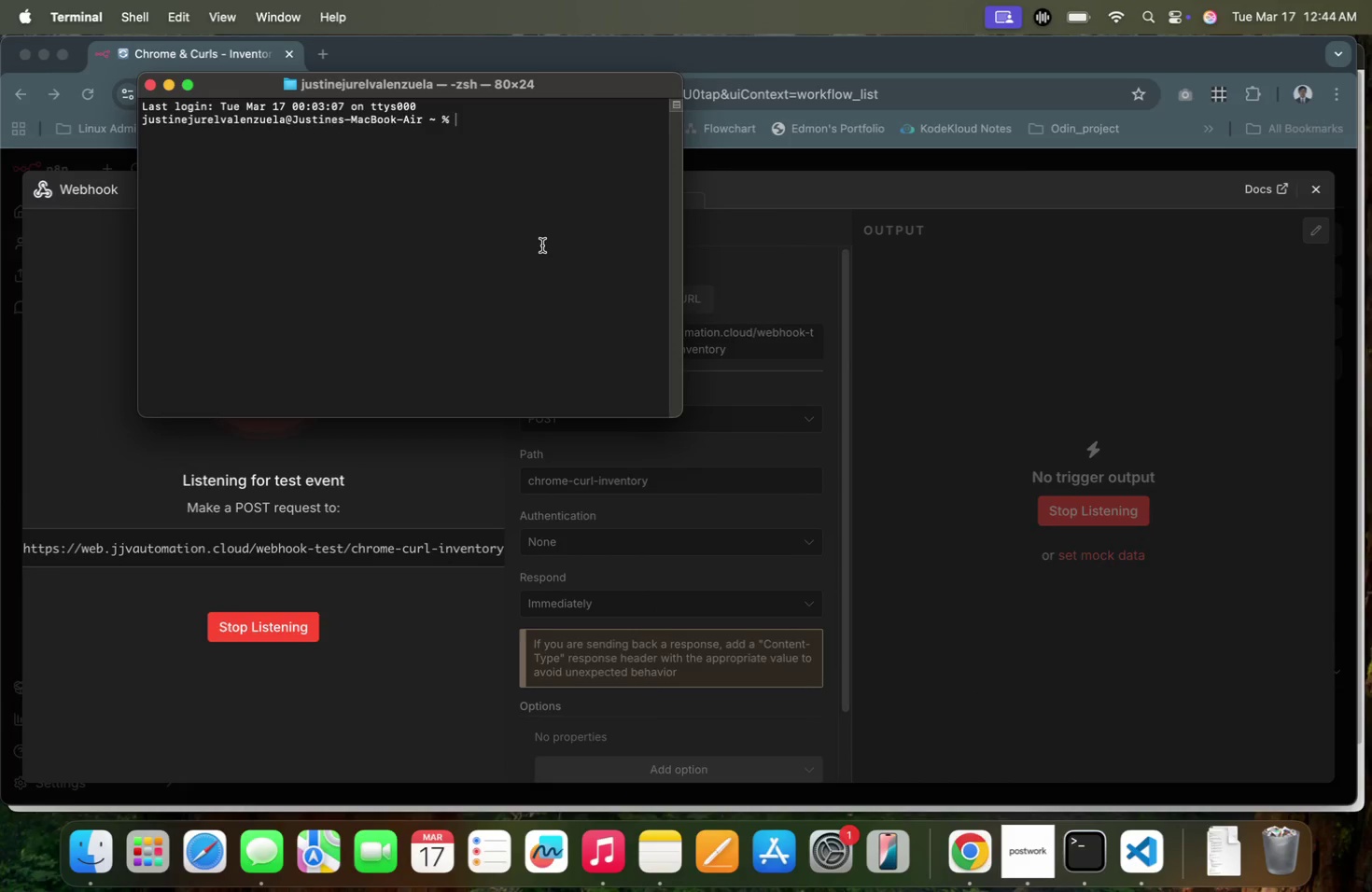 
key(Meta+V)
 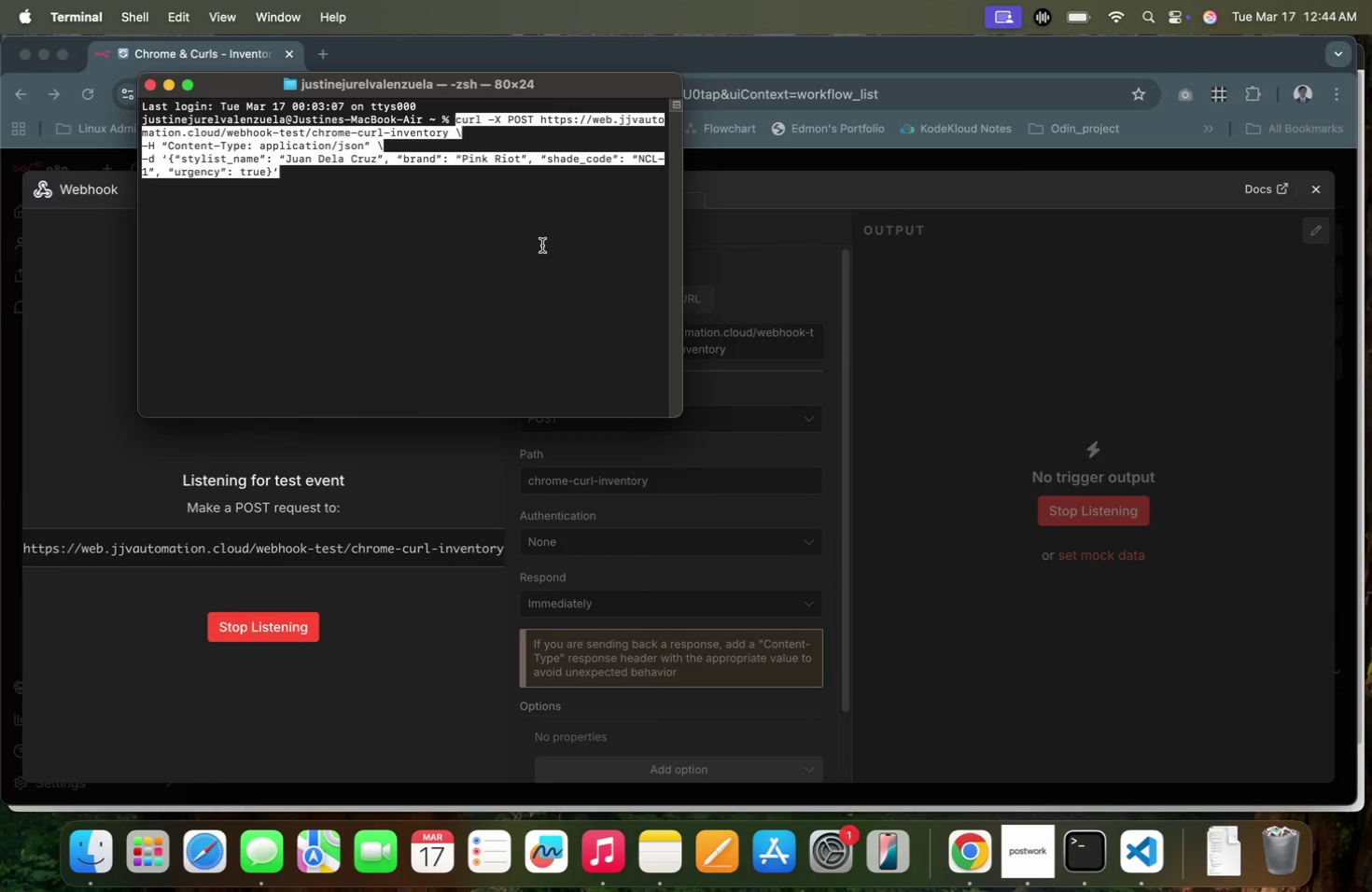 
key(Enter)
 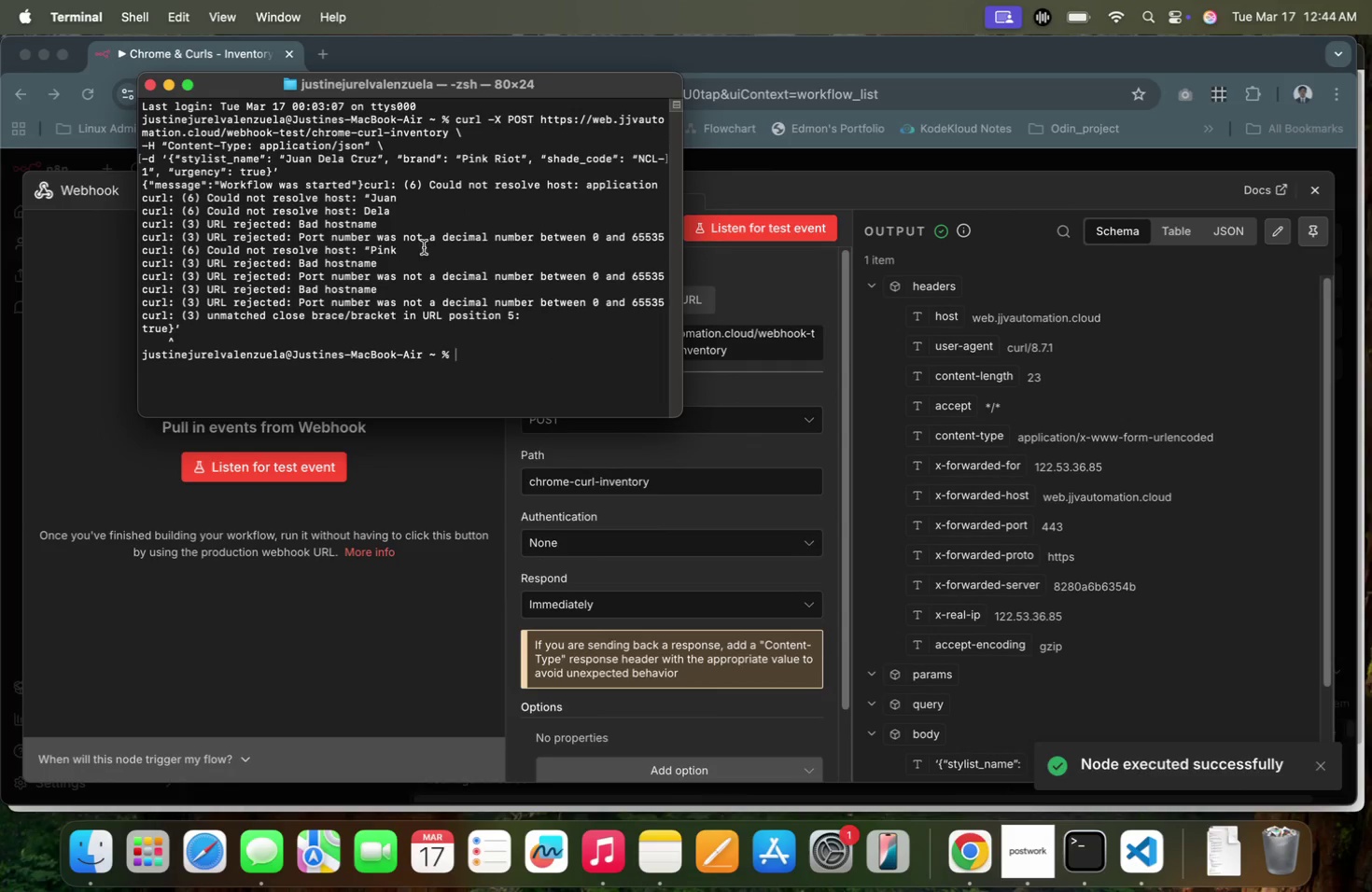 
wait(5.08)
 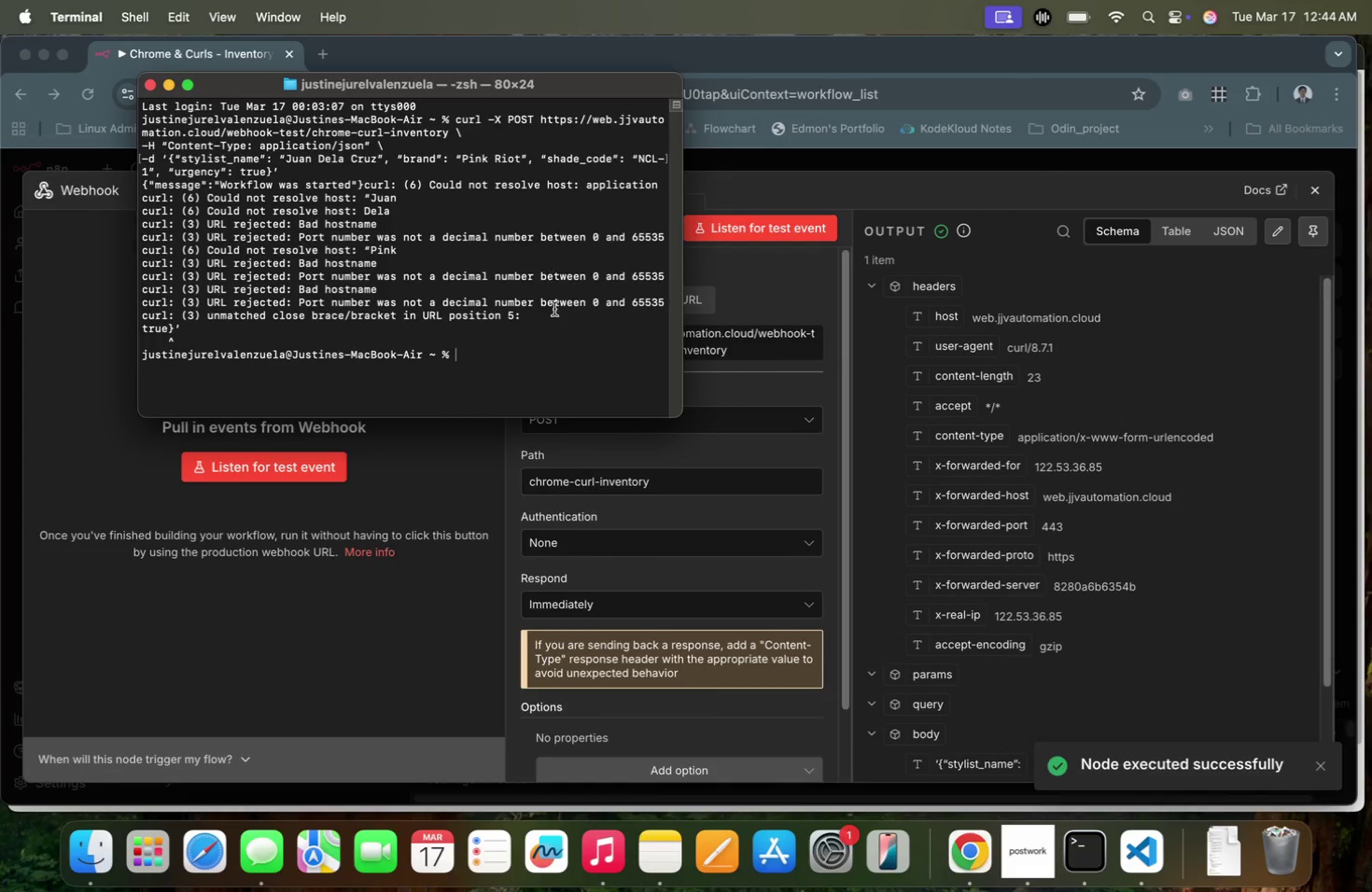 
scroll: coordinate [1071, 412], scroll_direction: down, amount: 13.0
 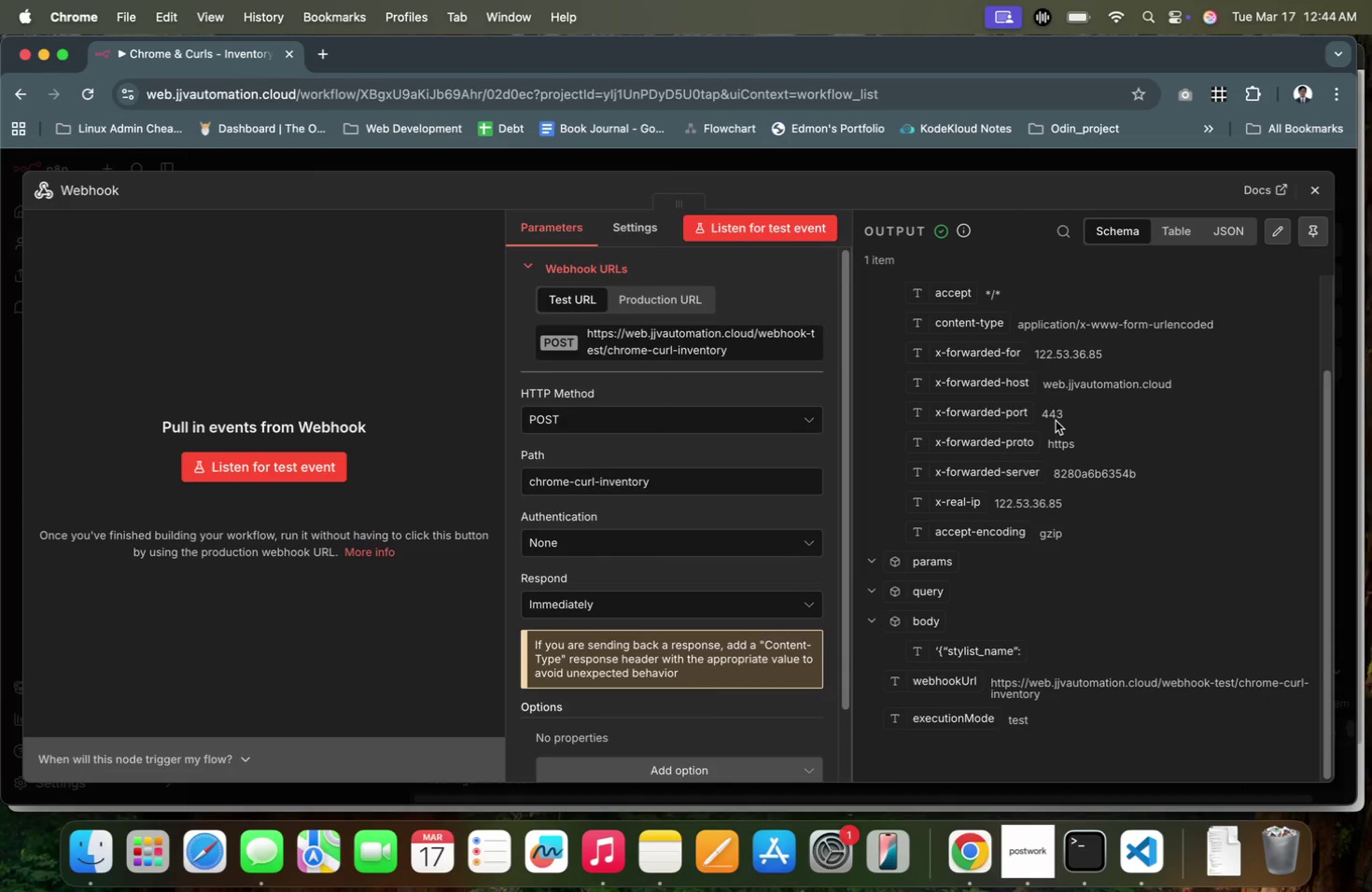 
key(Meta+Tab)
 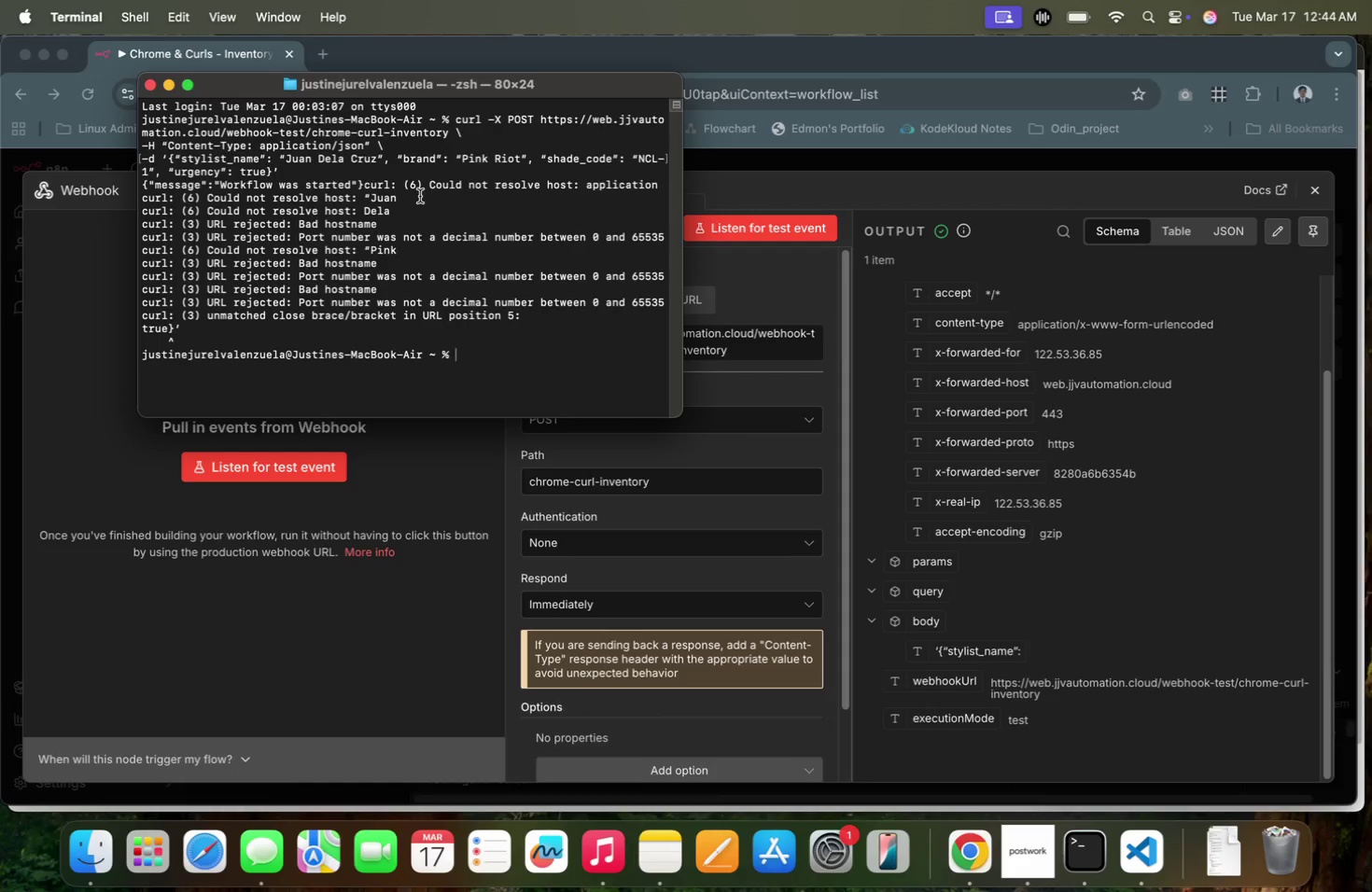 
left_click([515, 137])
 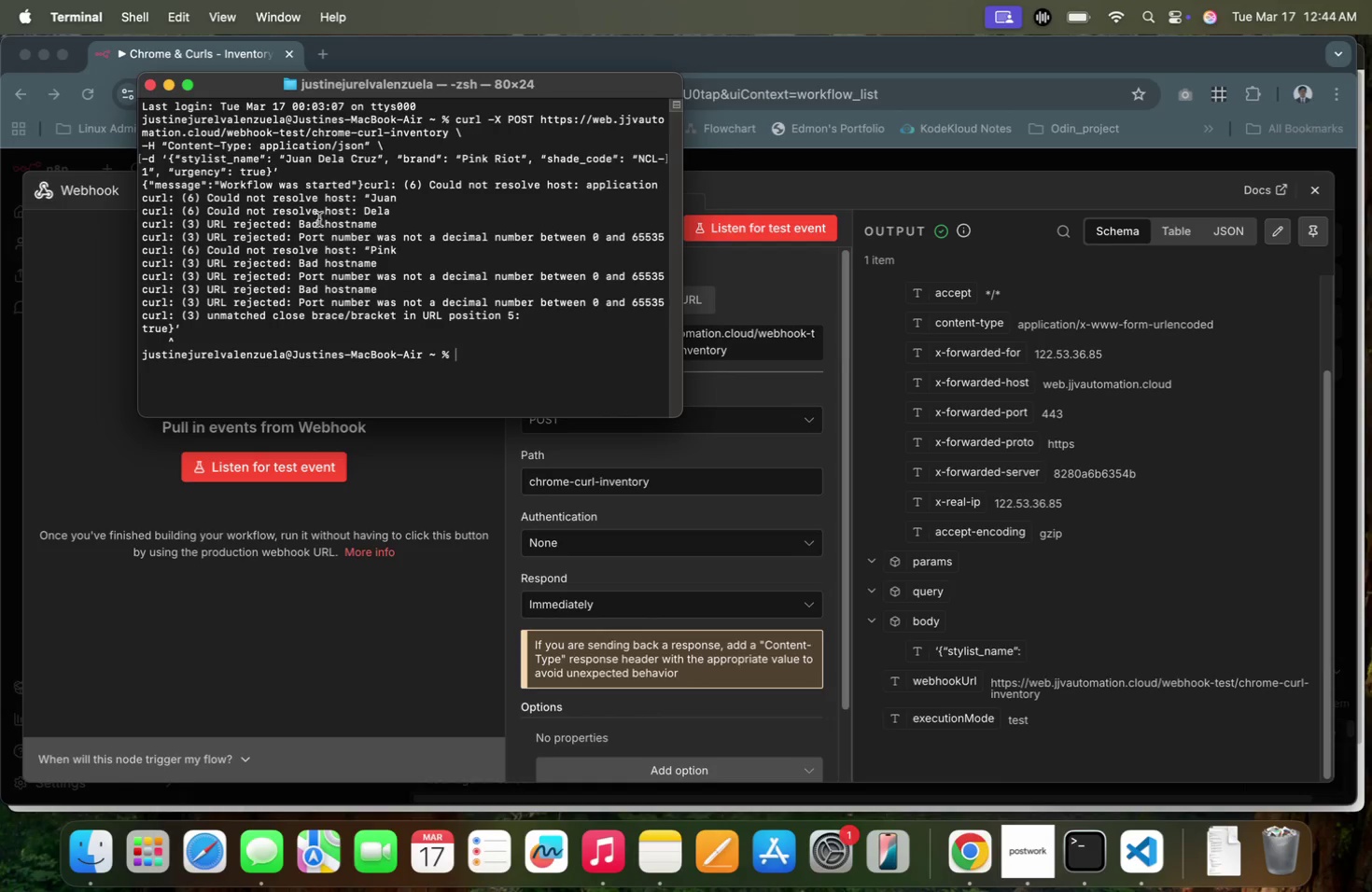 
wait(15.15)
 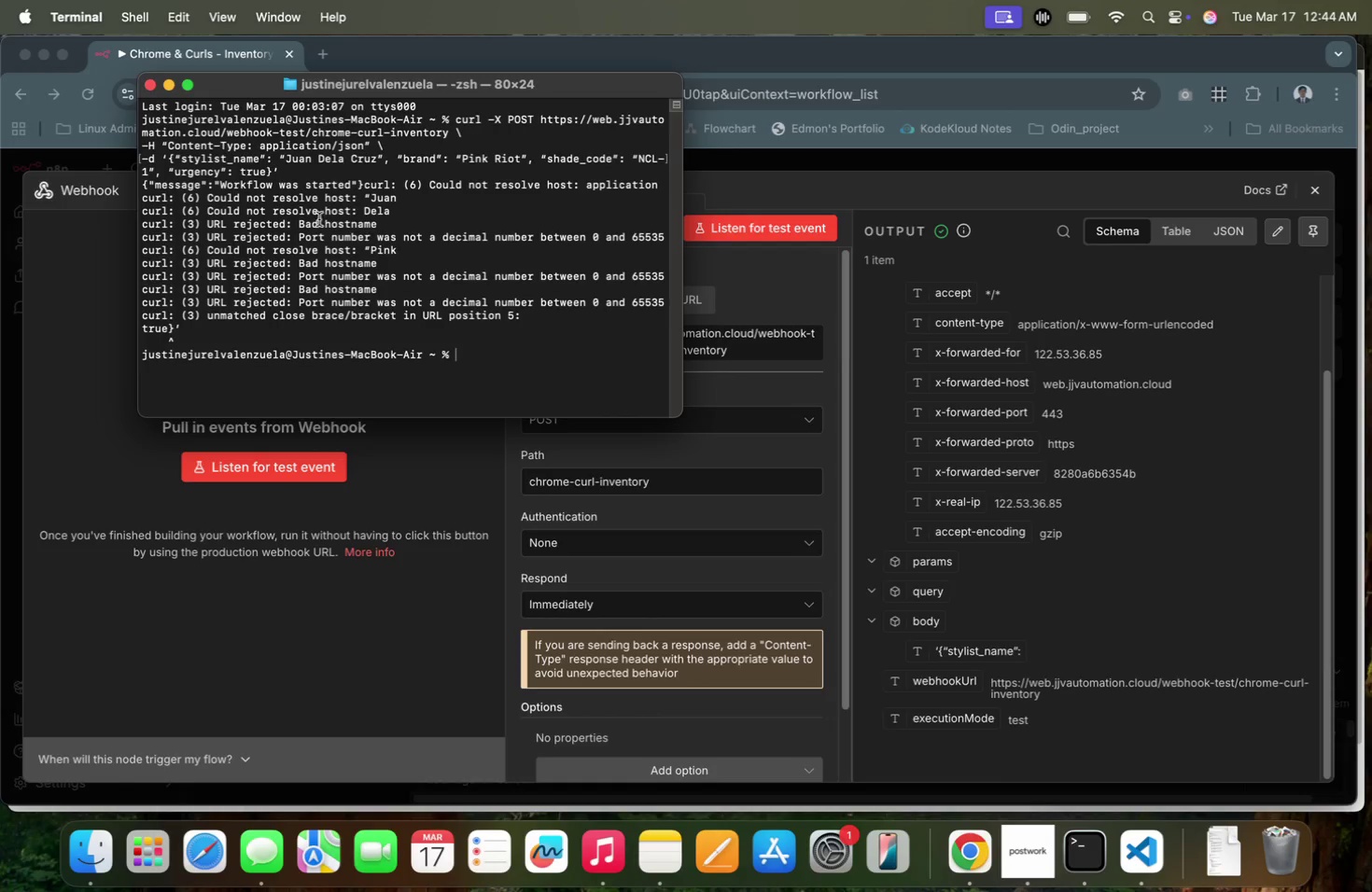 
key(Meta+CommandLeft)
 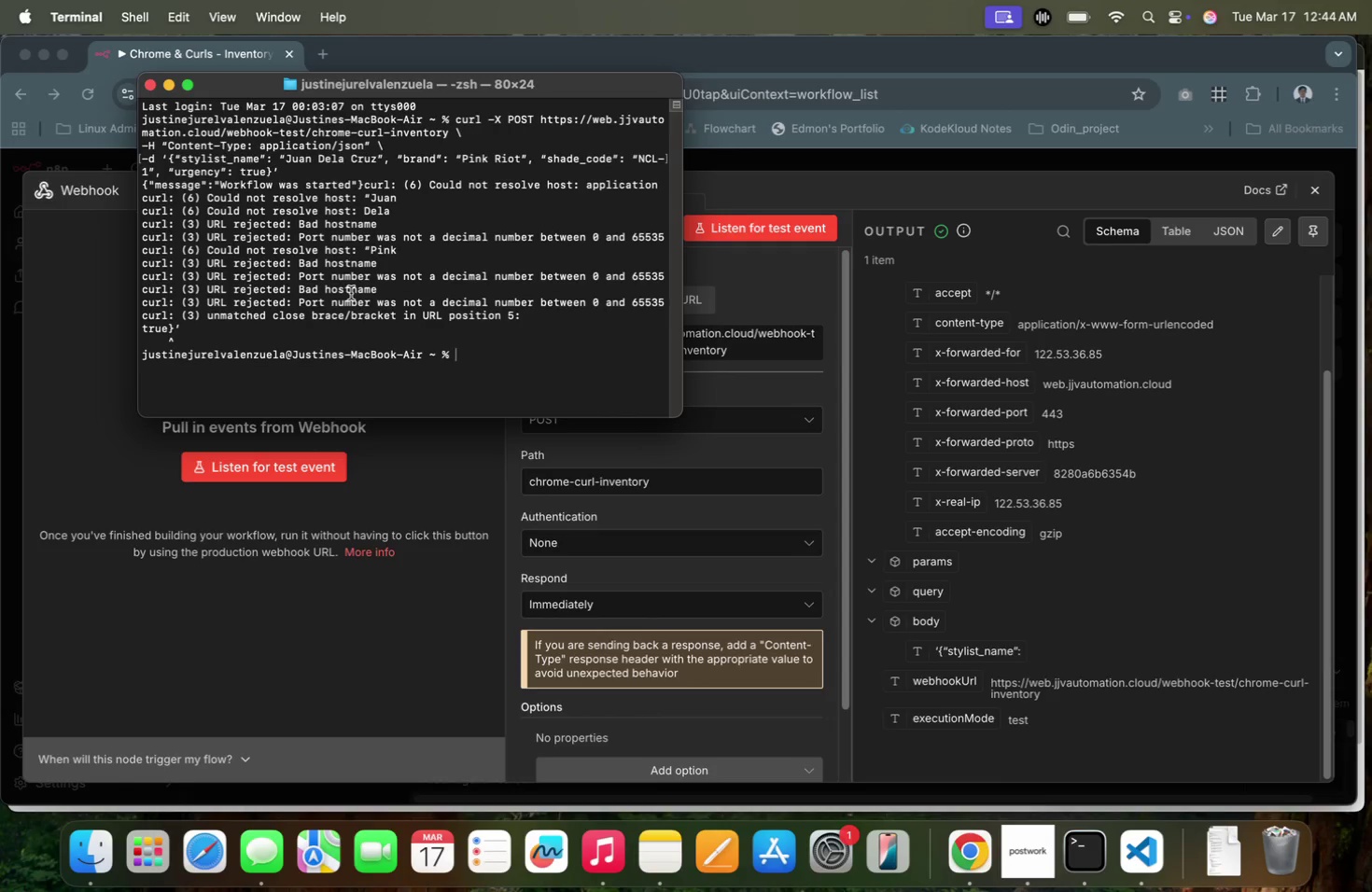 
key(Meta+Tab)
 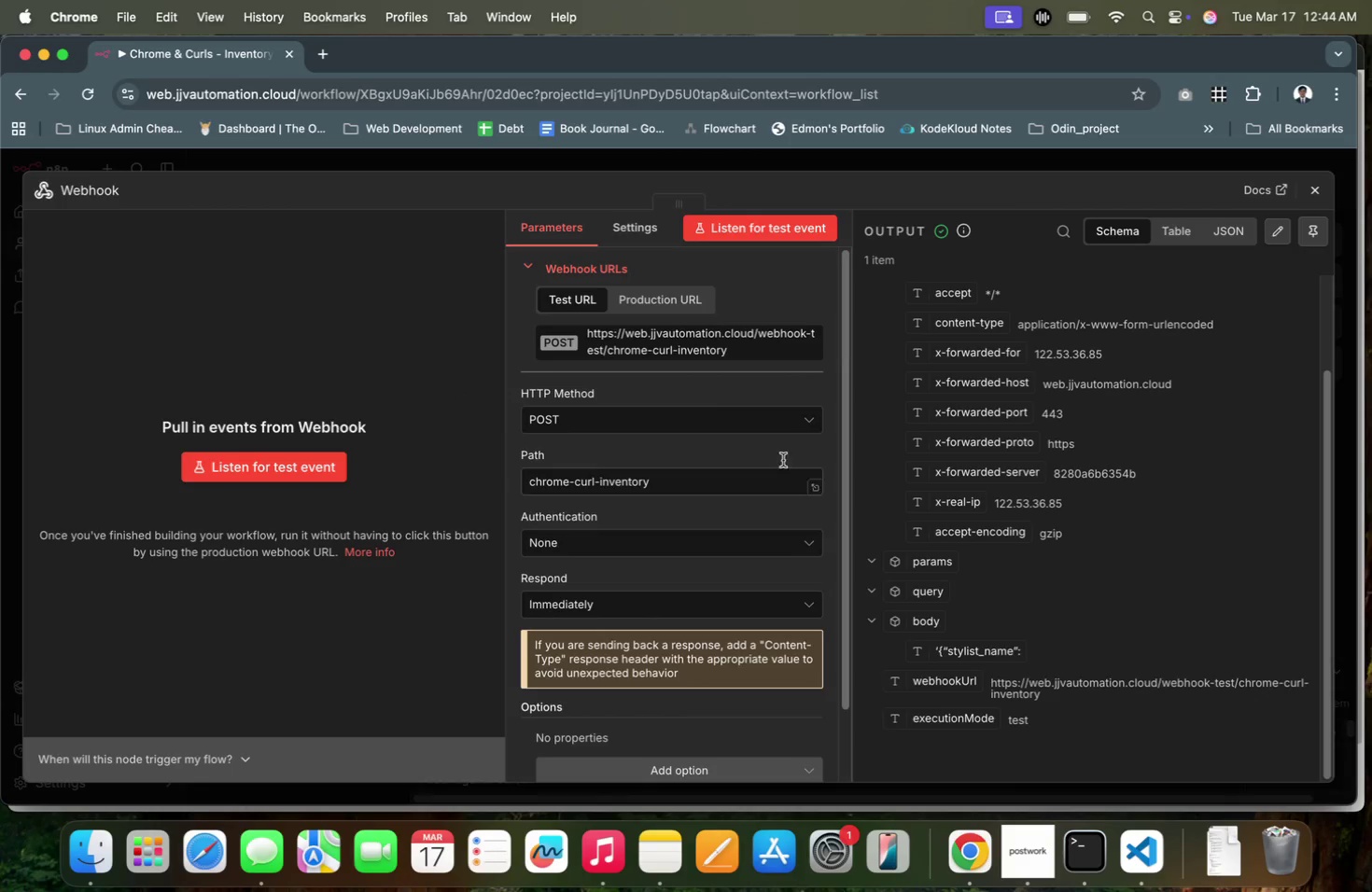 
left_click([673, 349])
 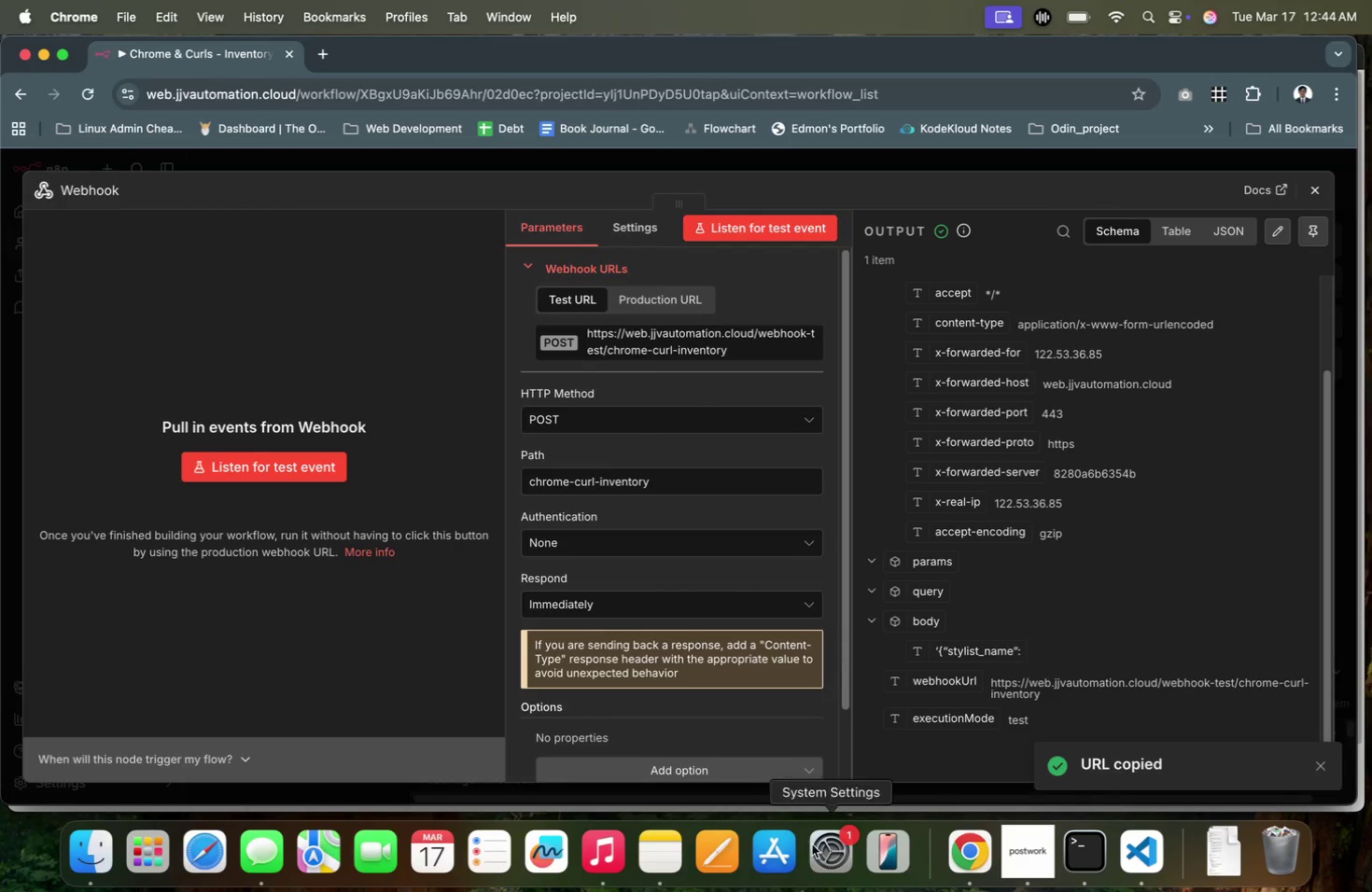 
left_click([675, 845])
 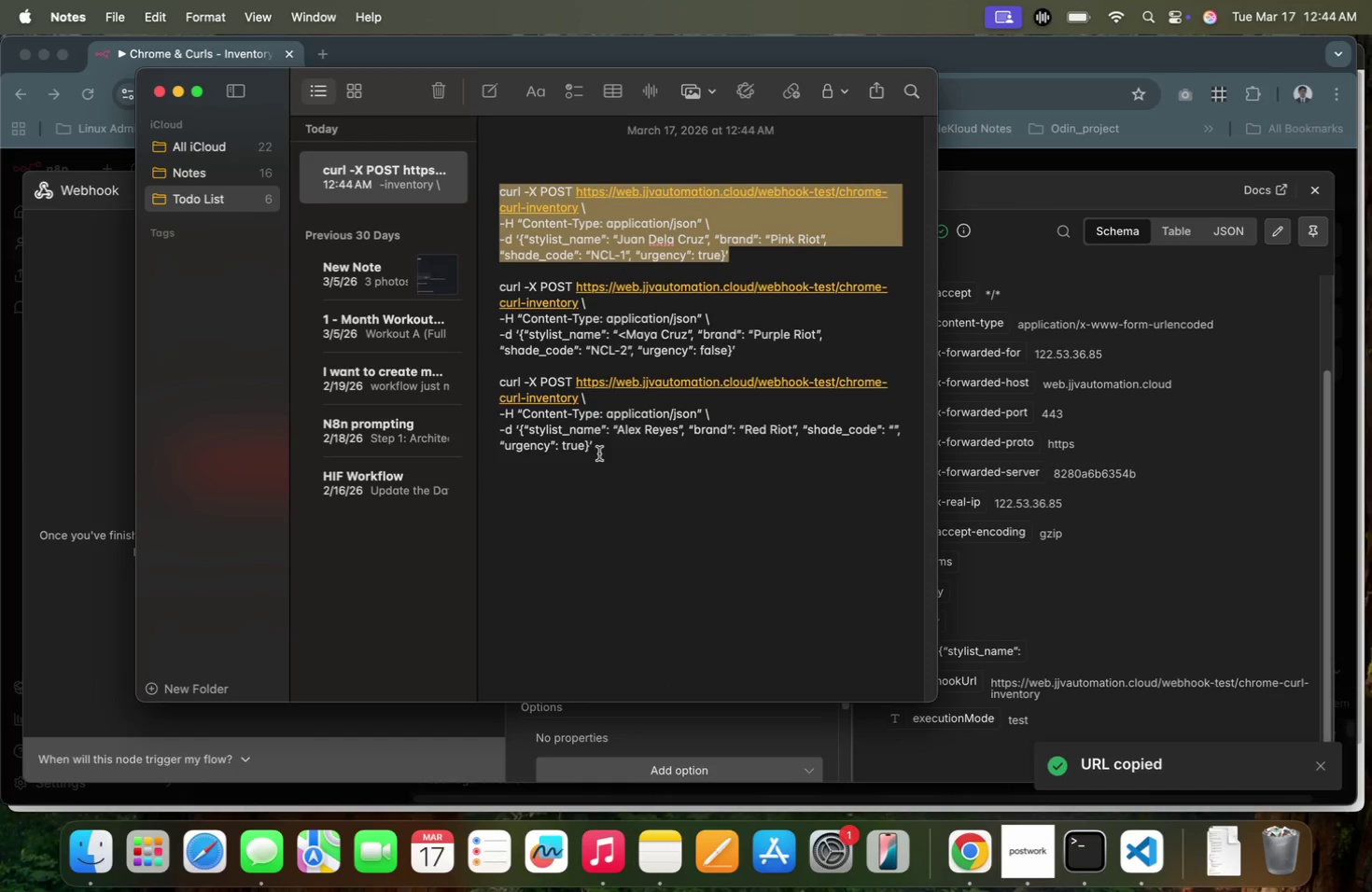 
left_click([595, 461])
 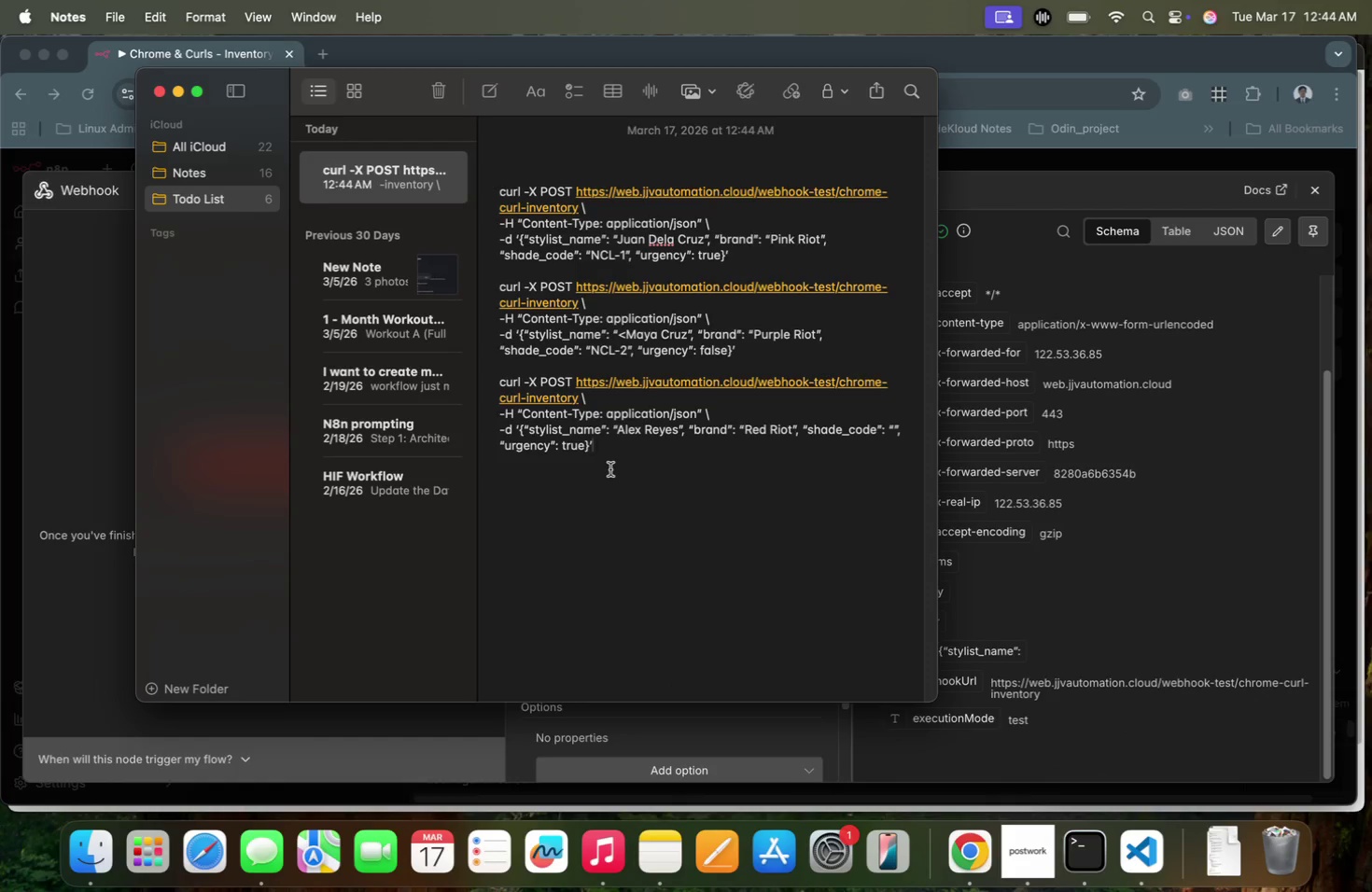 
wait(6.73)
 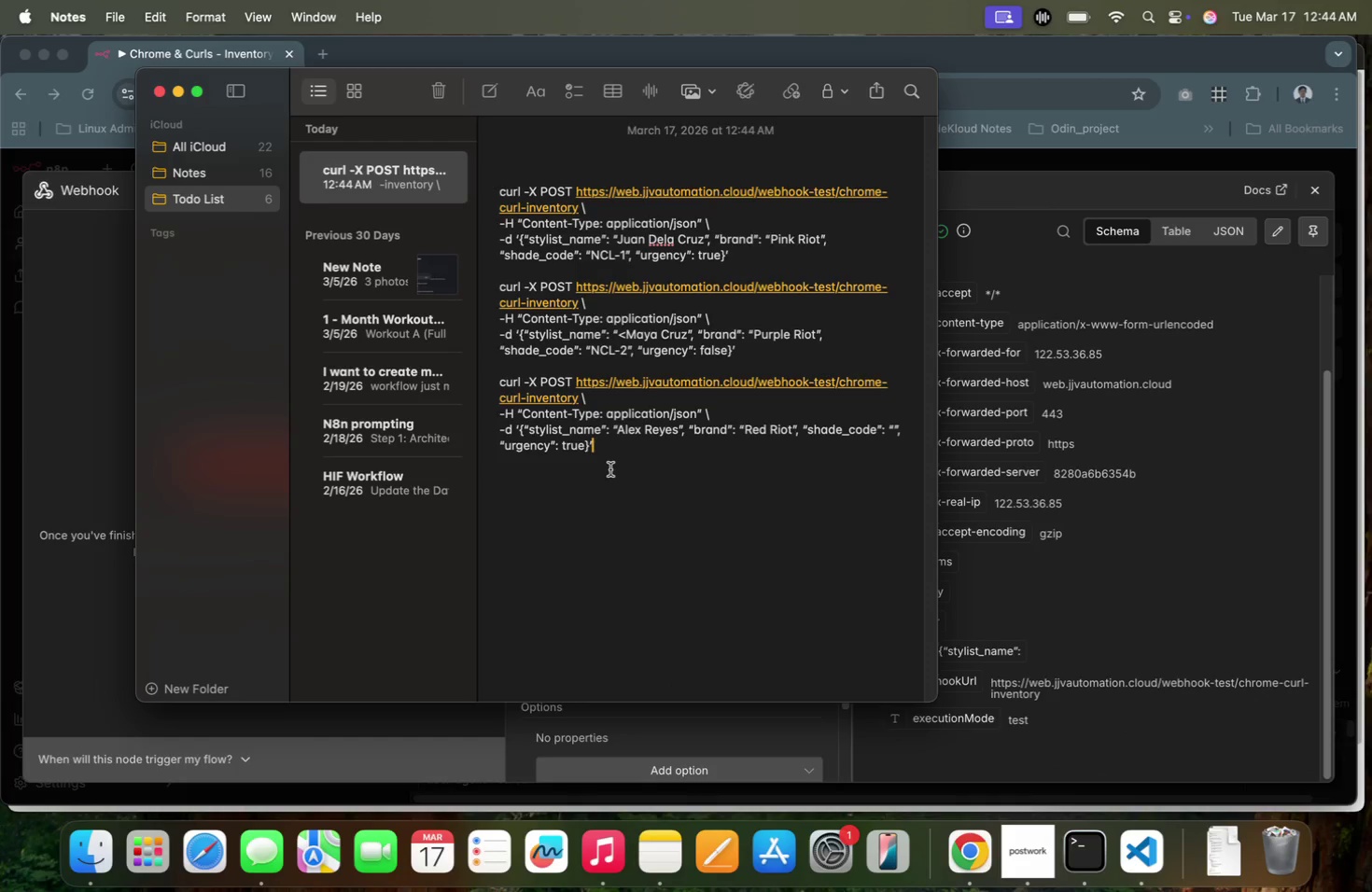 
left_click([714, 244])
 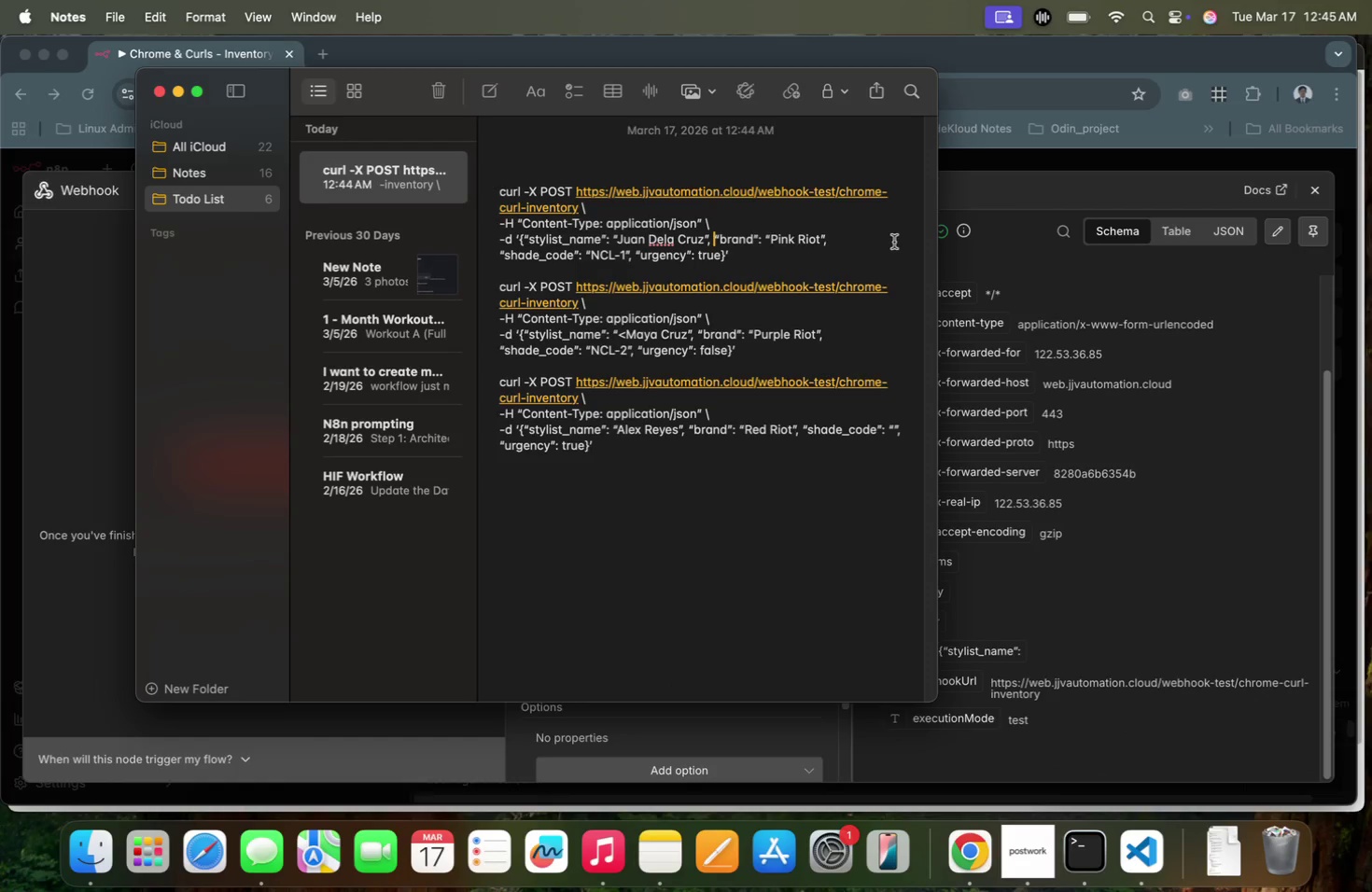 
key(Backspace)
 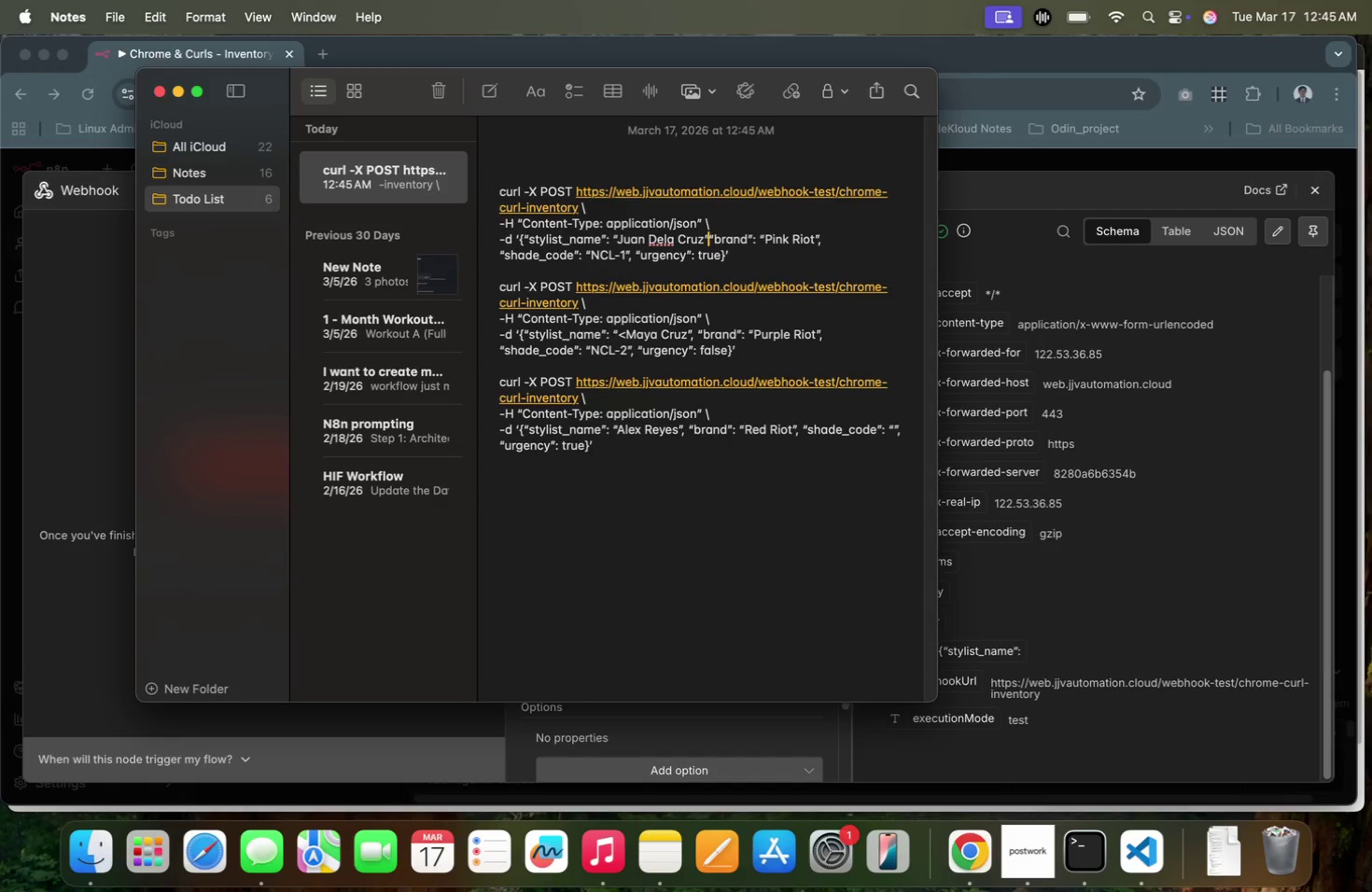 
key(Space)
 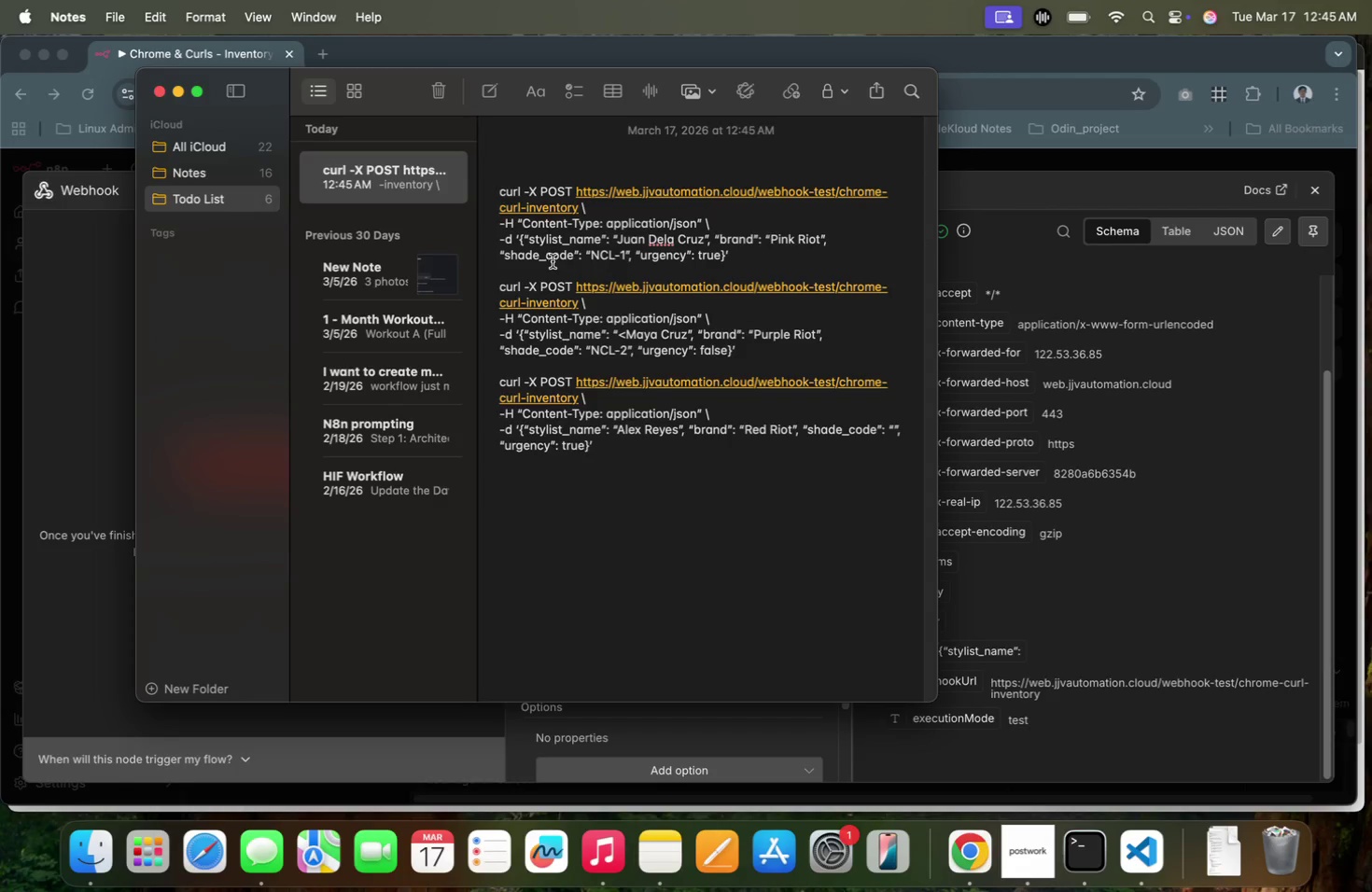 
wait(5.35)
 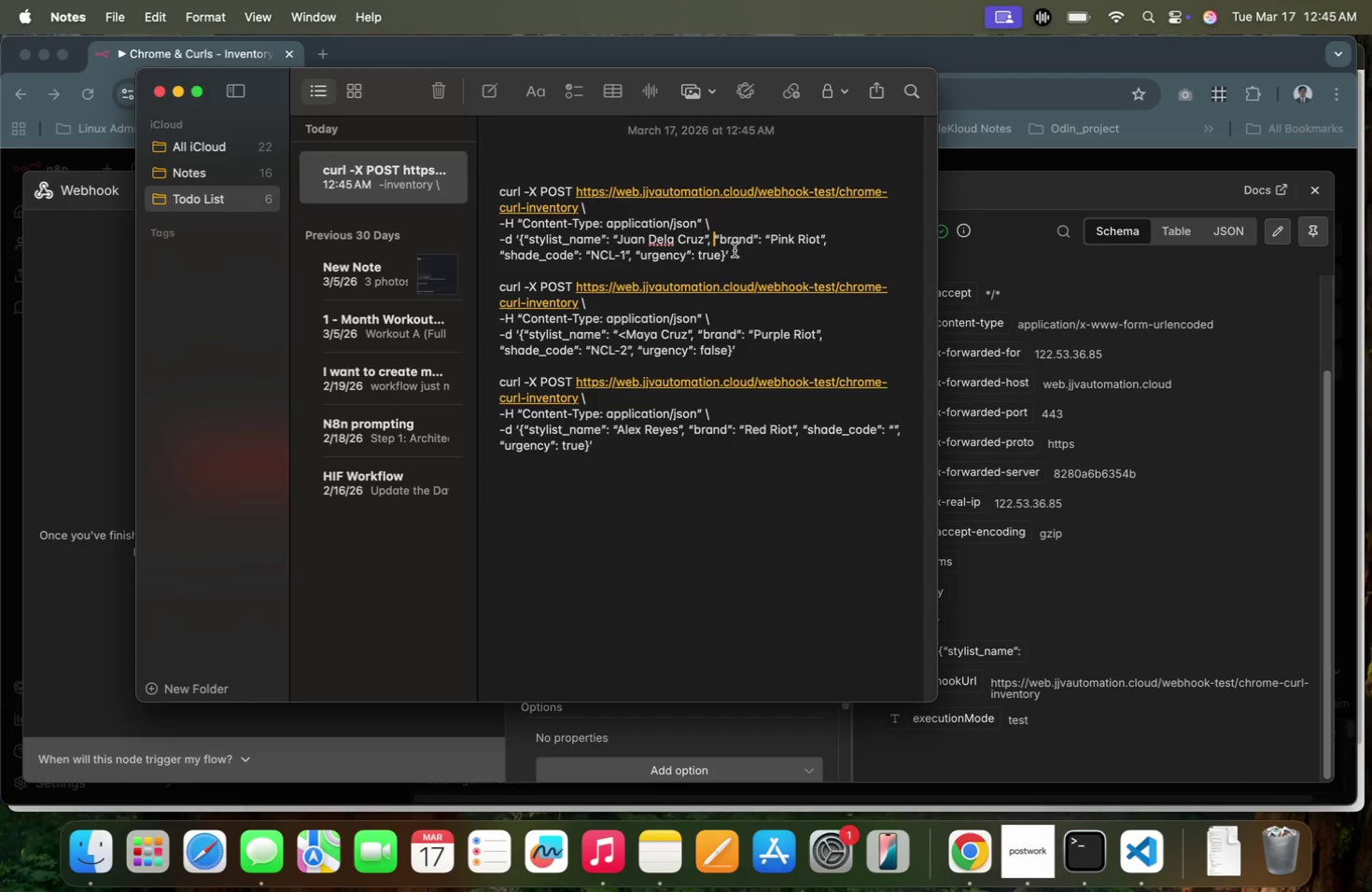 
left_click([637, 258])
 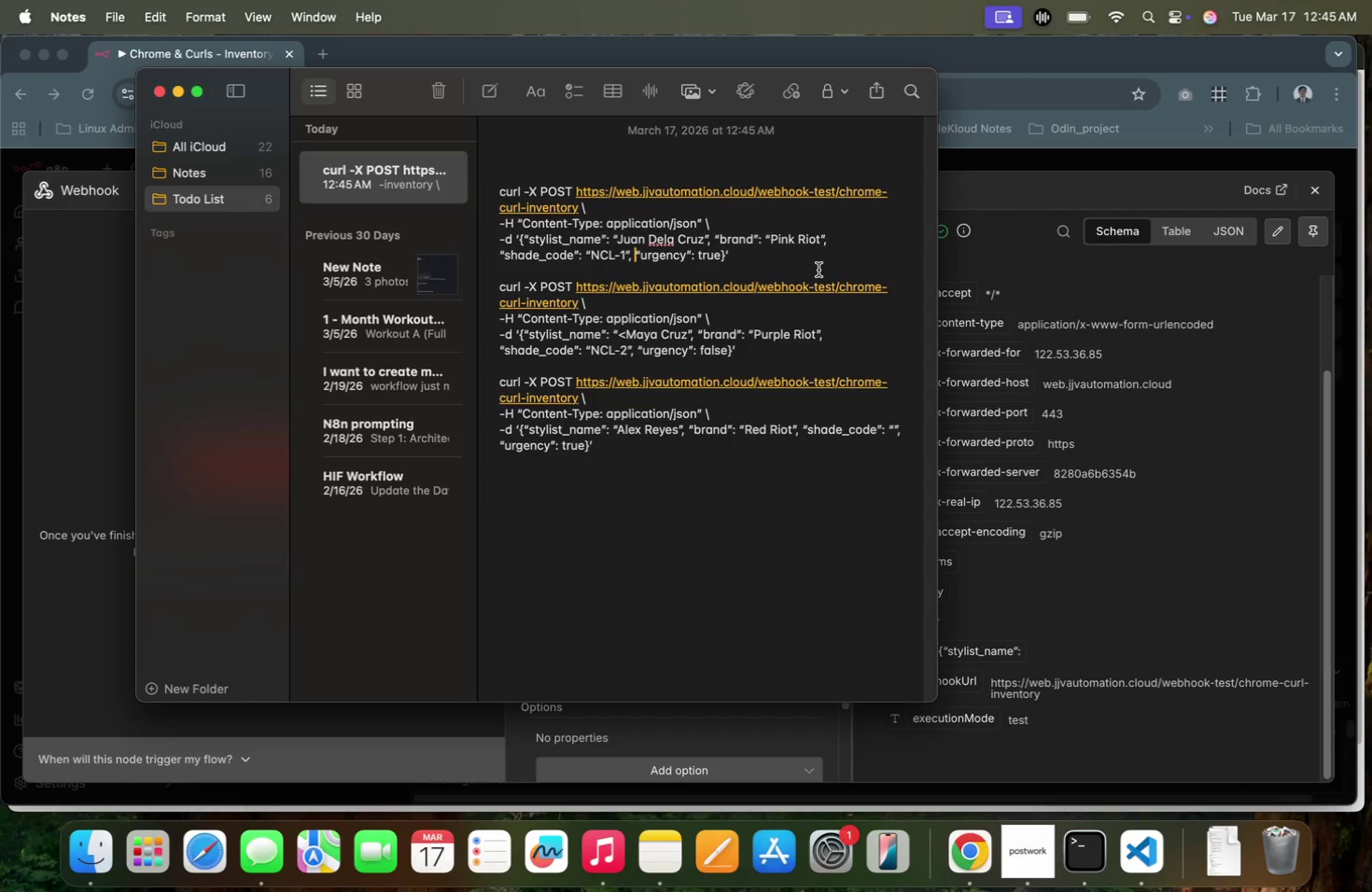 
key(Backspace)
 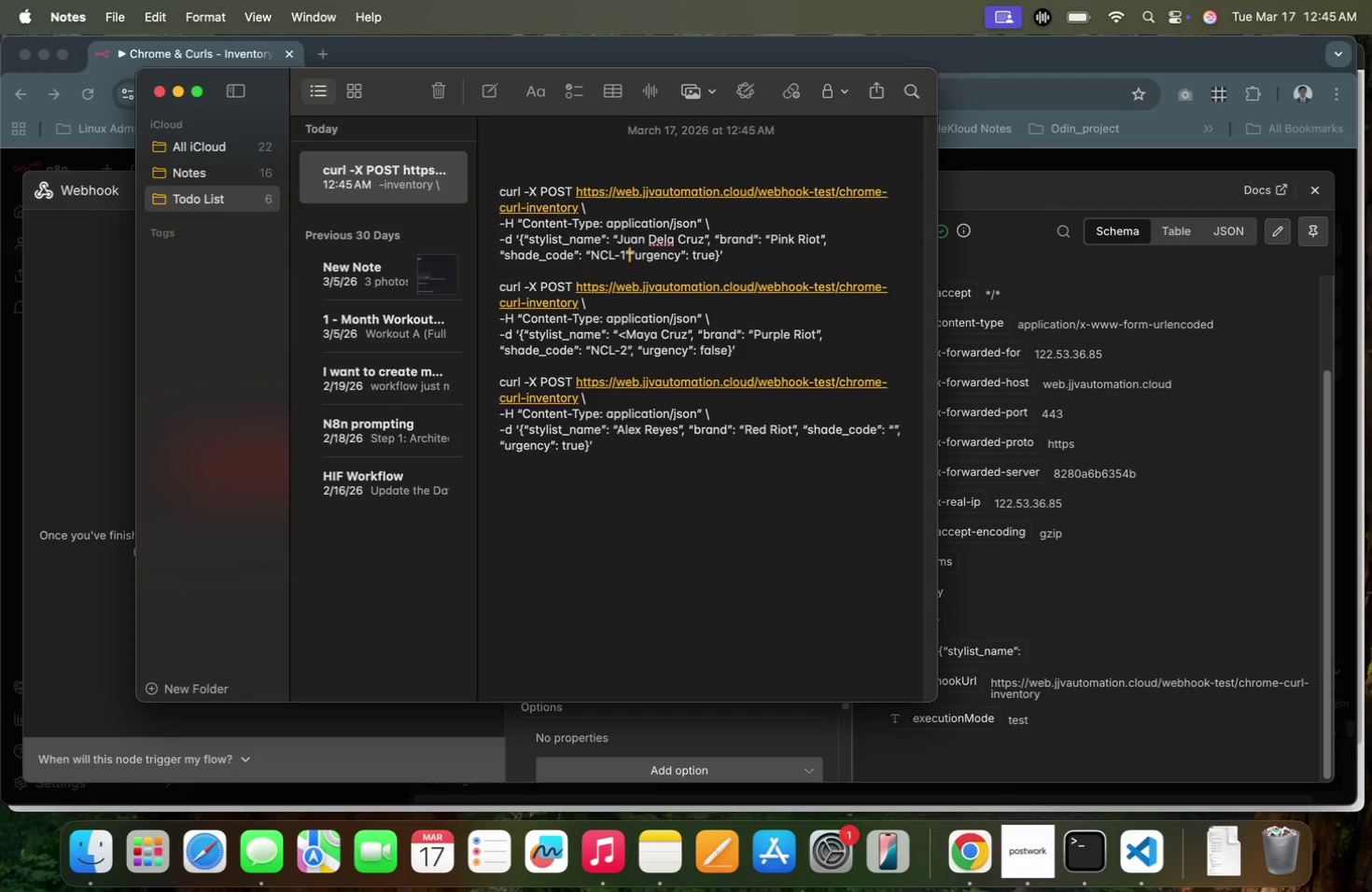 
key(Space)
 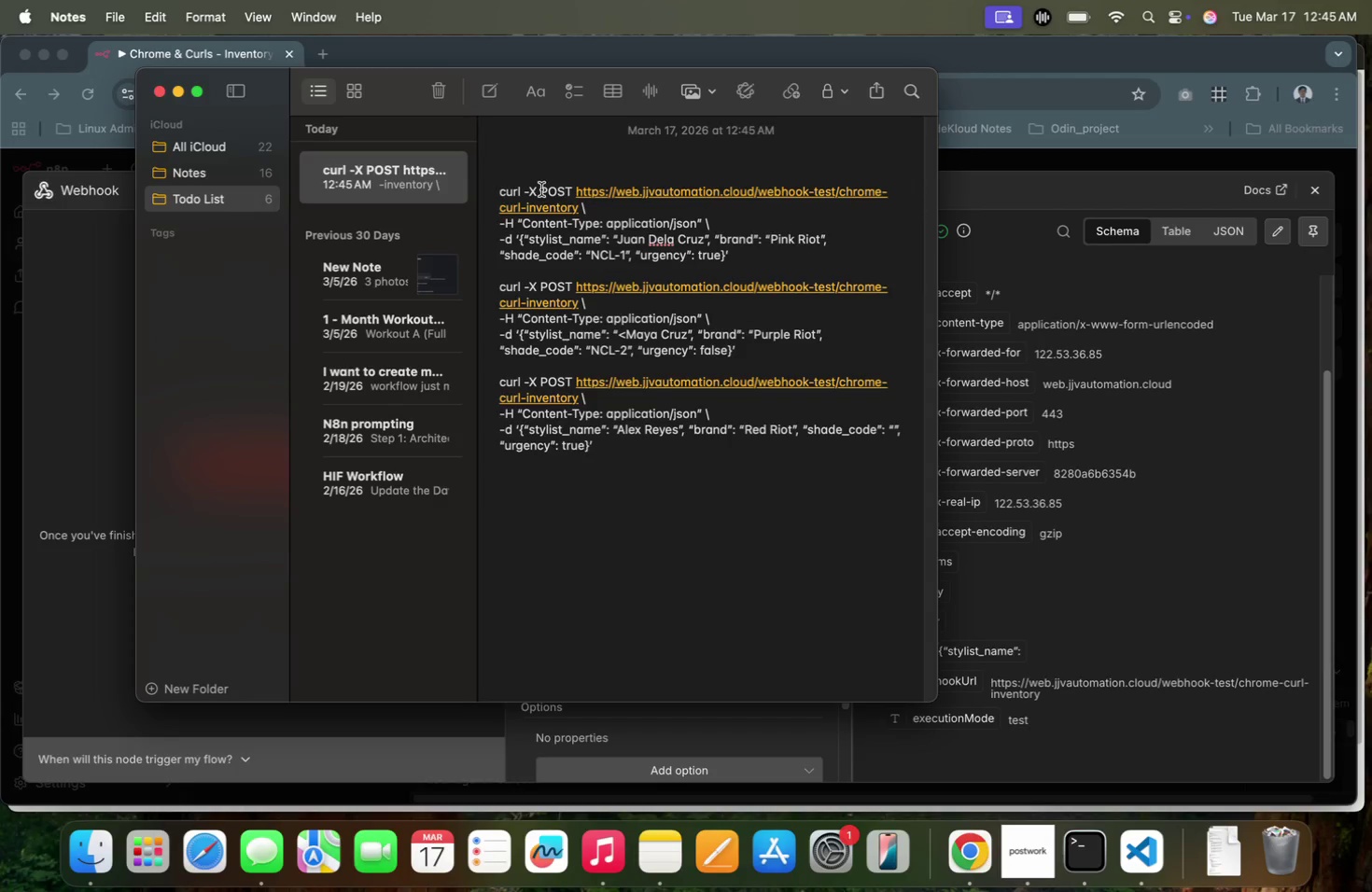 
wait(6.56)
 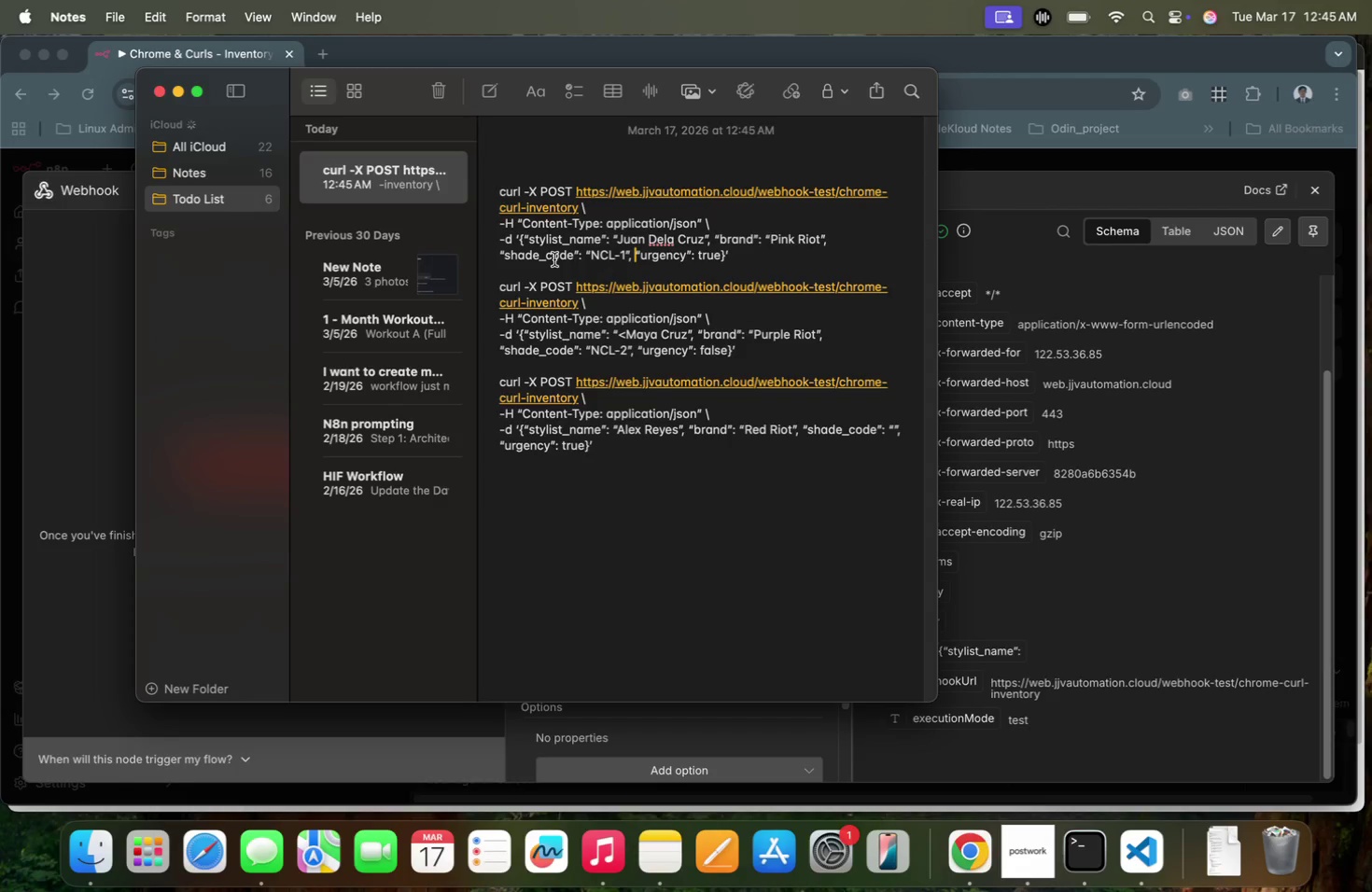 
left_click_drag(start_coordinate=[497, 189], to_coordinate=[578, 207])
 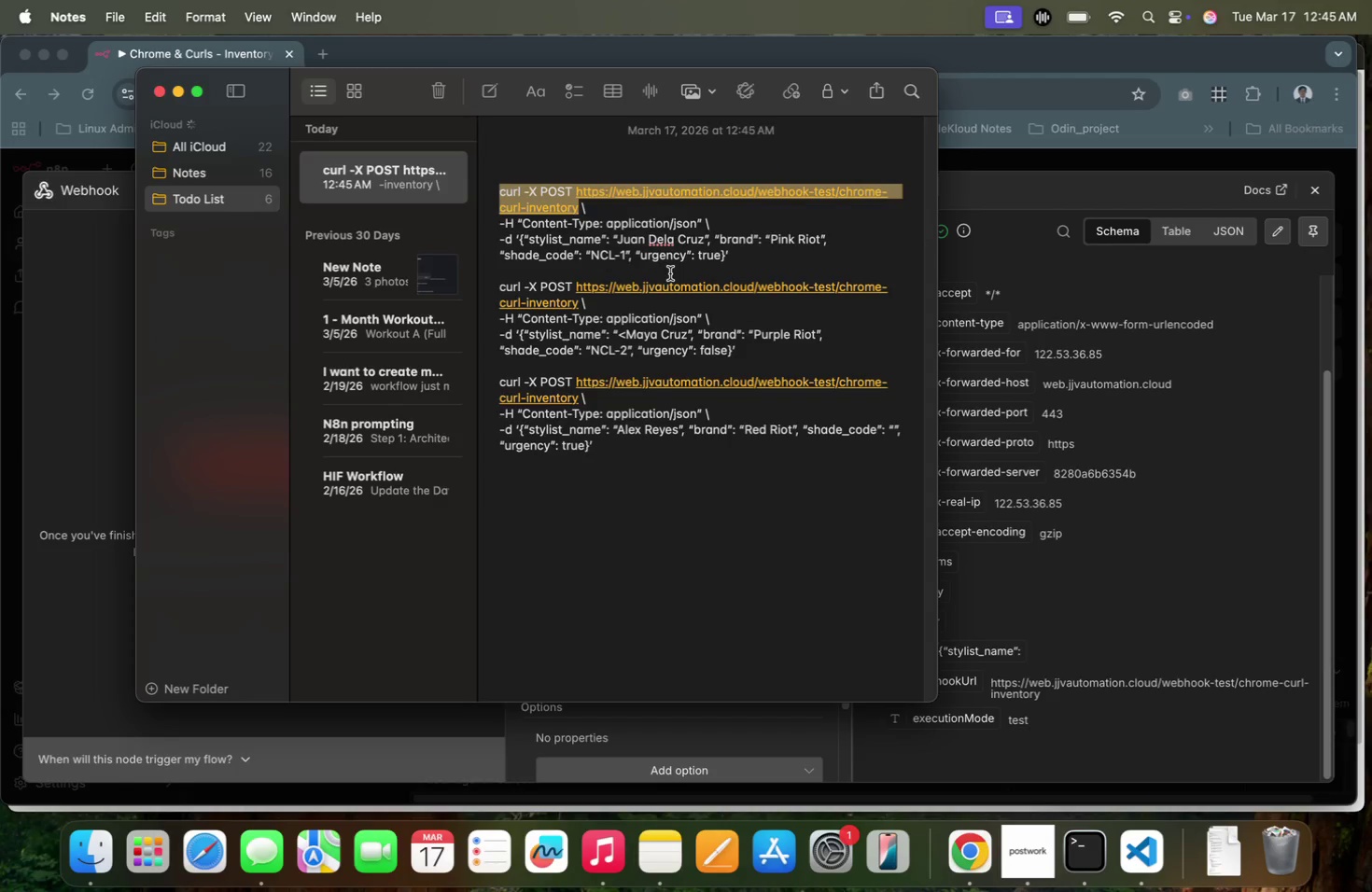 
key(Meta+C)
 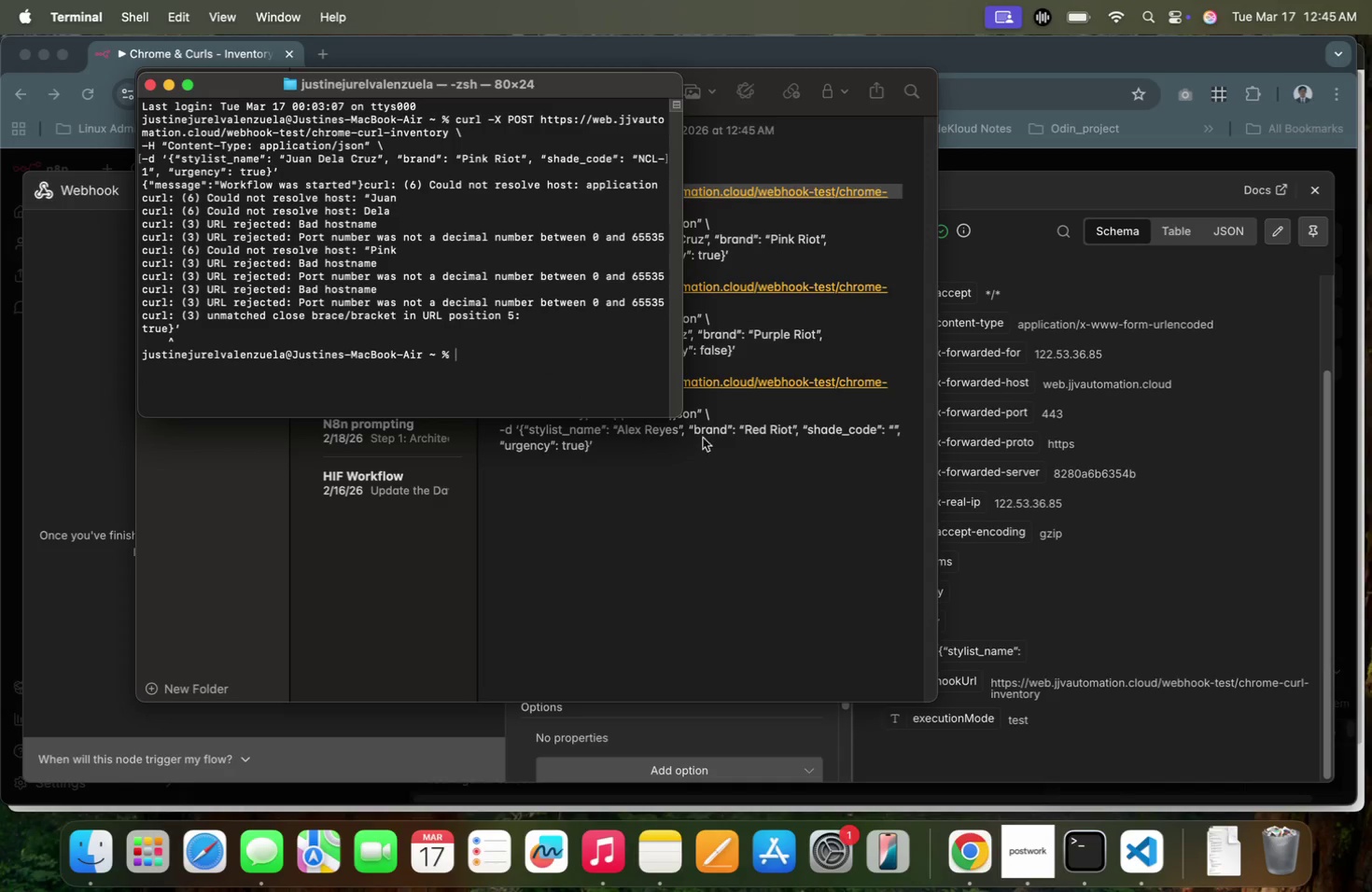 
left_click([534, 376])
 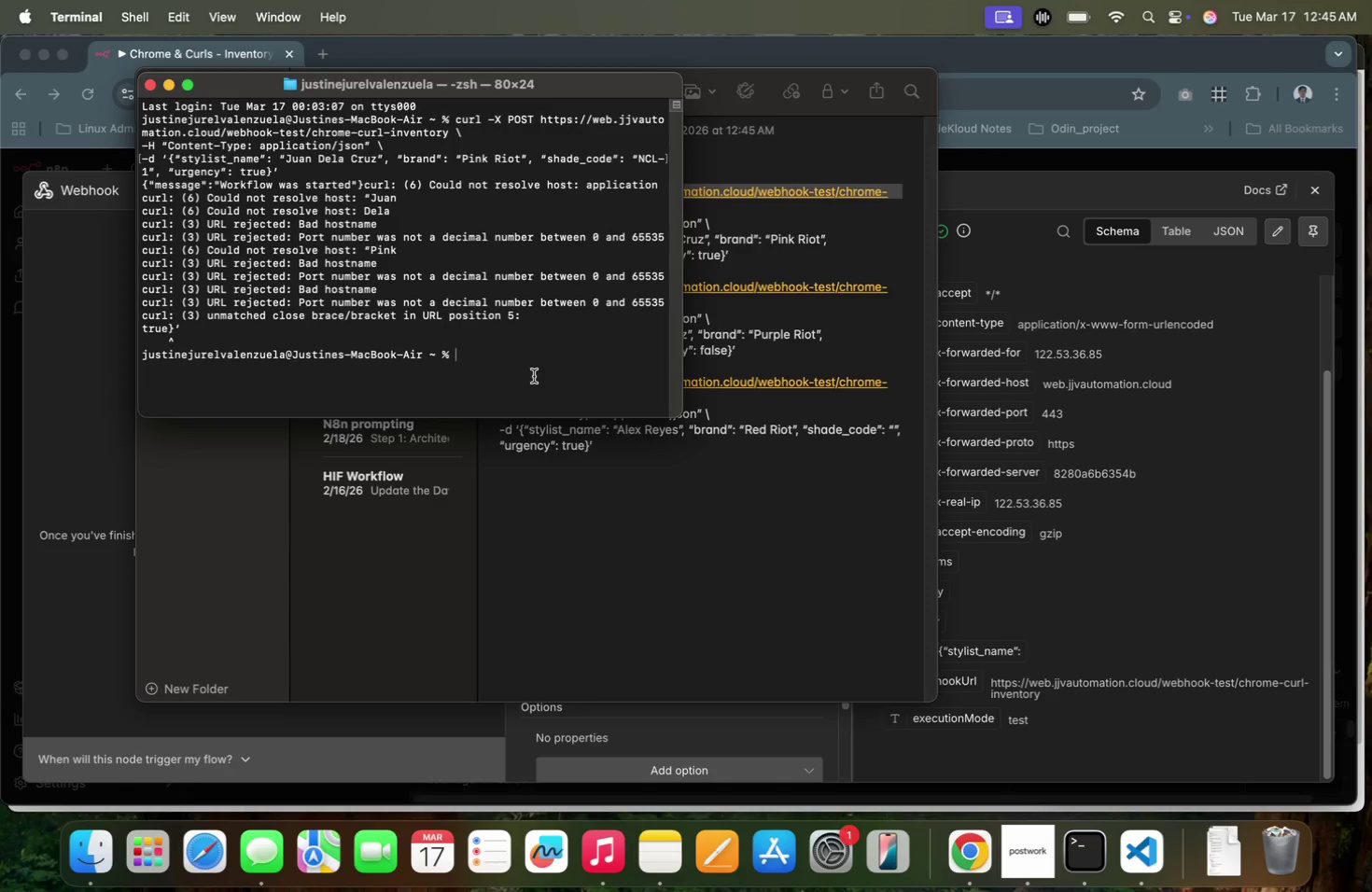 
key(Meta+CommandLeft)
 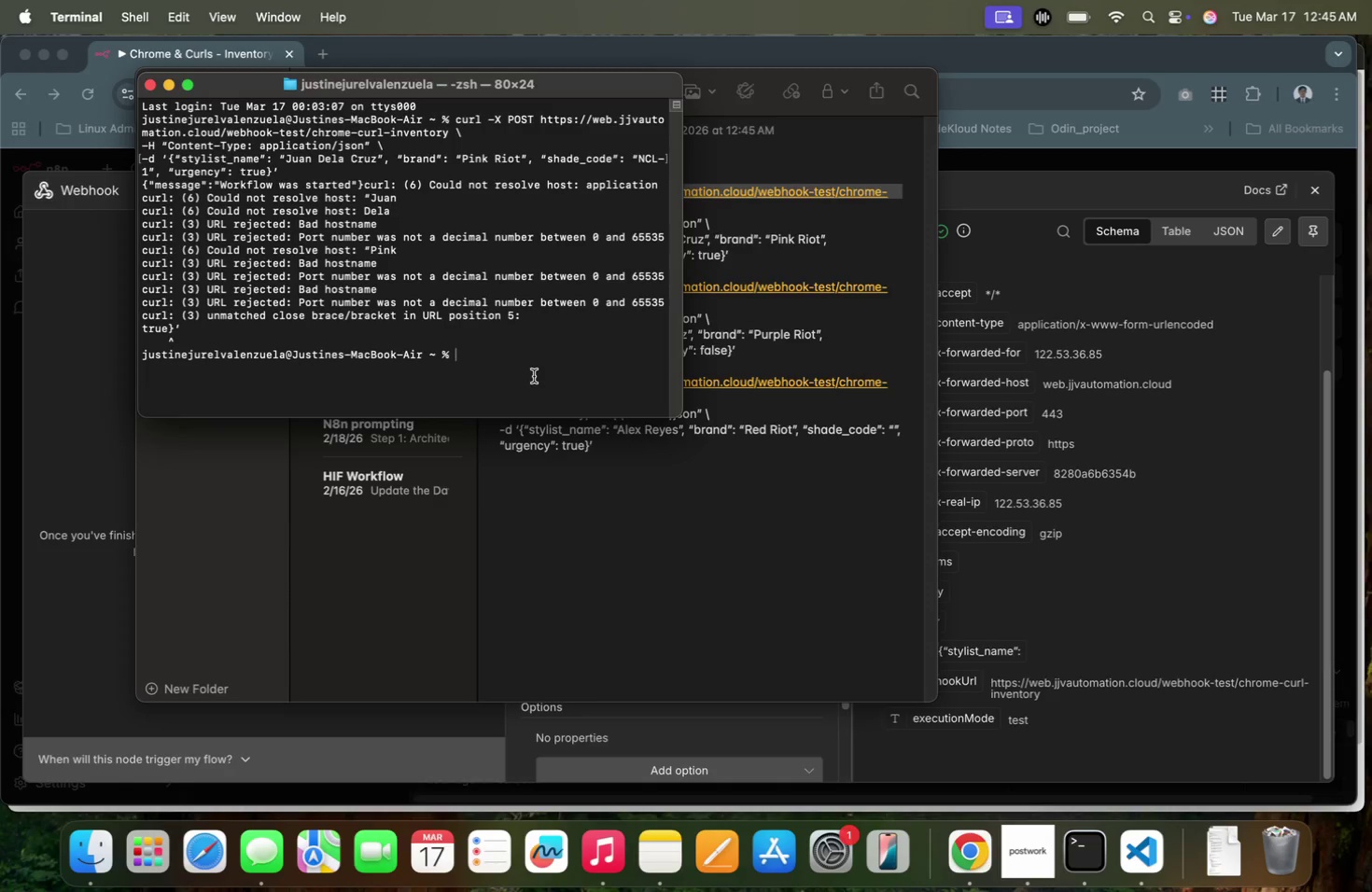 
key(Meta+V)
 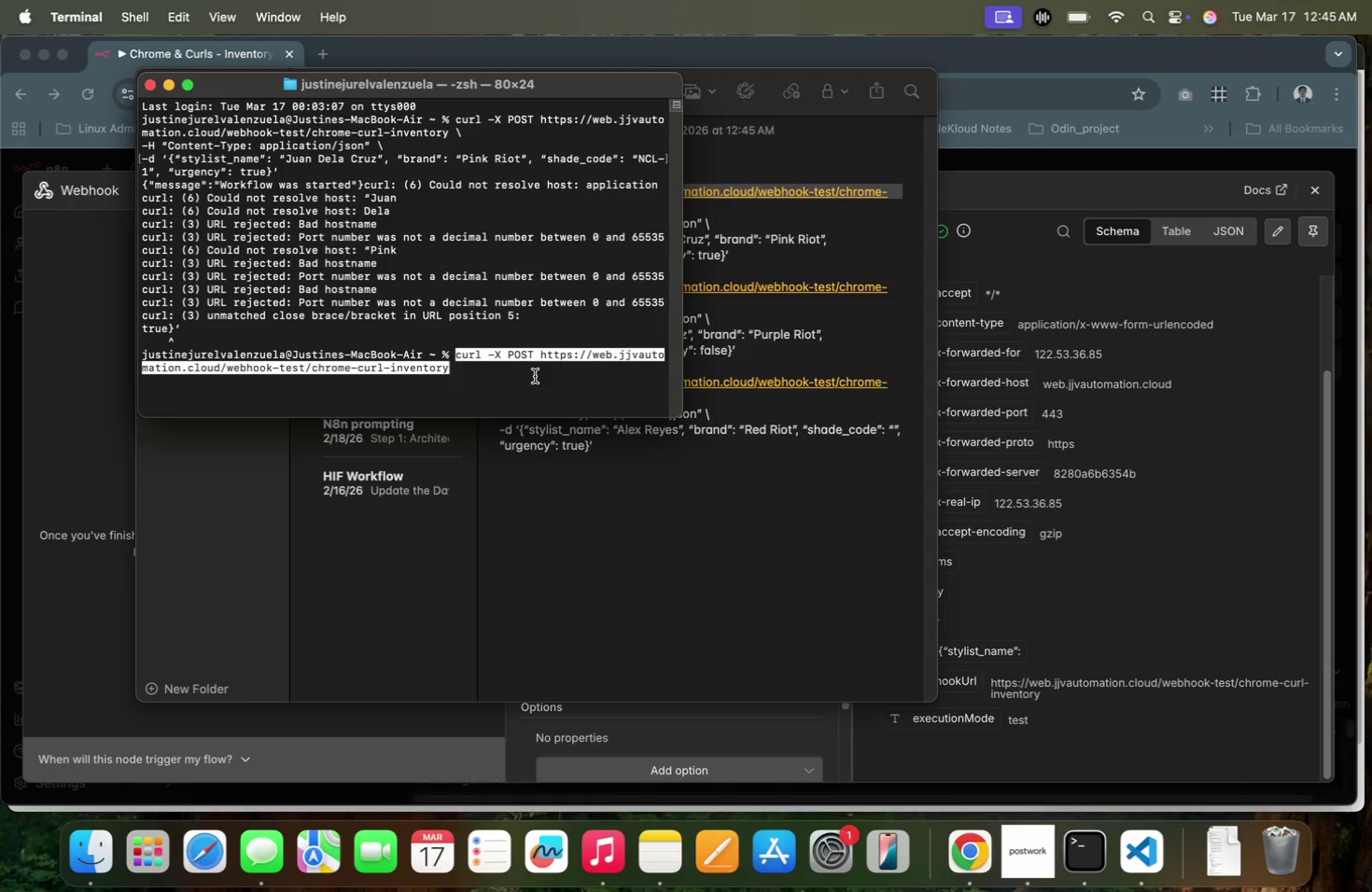 
key(ArrowRight)
 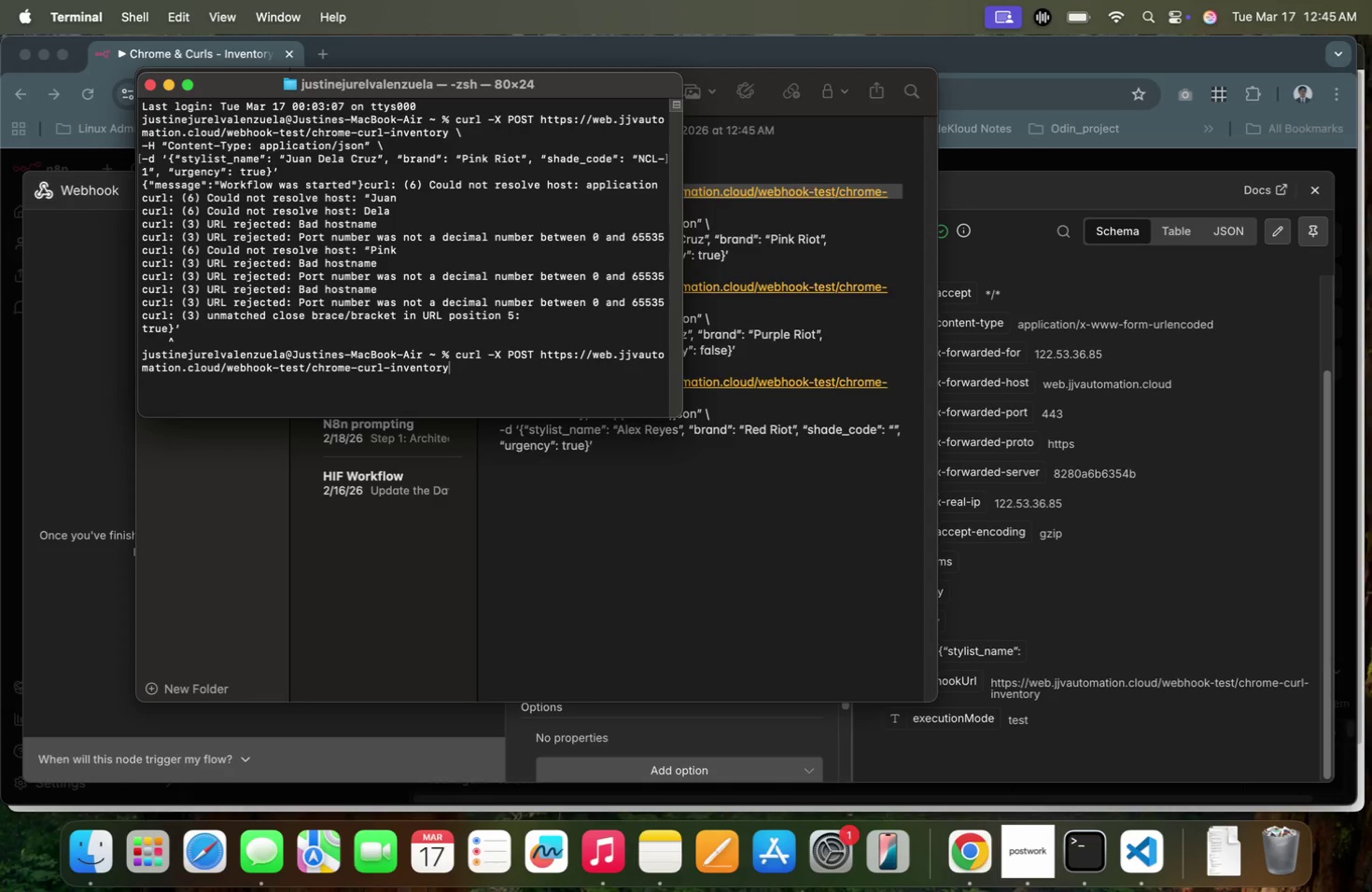 
key(Space)
 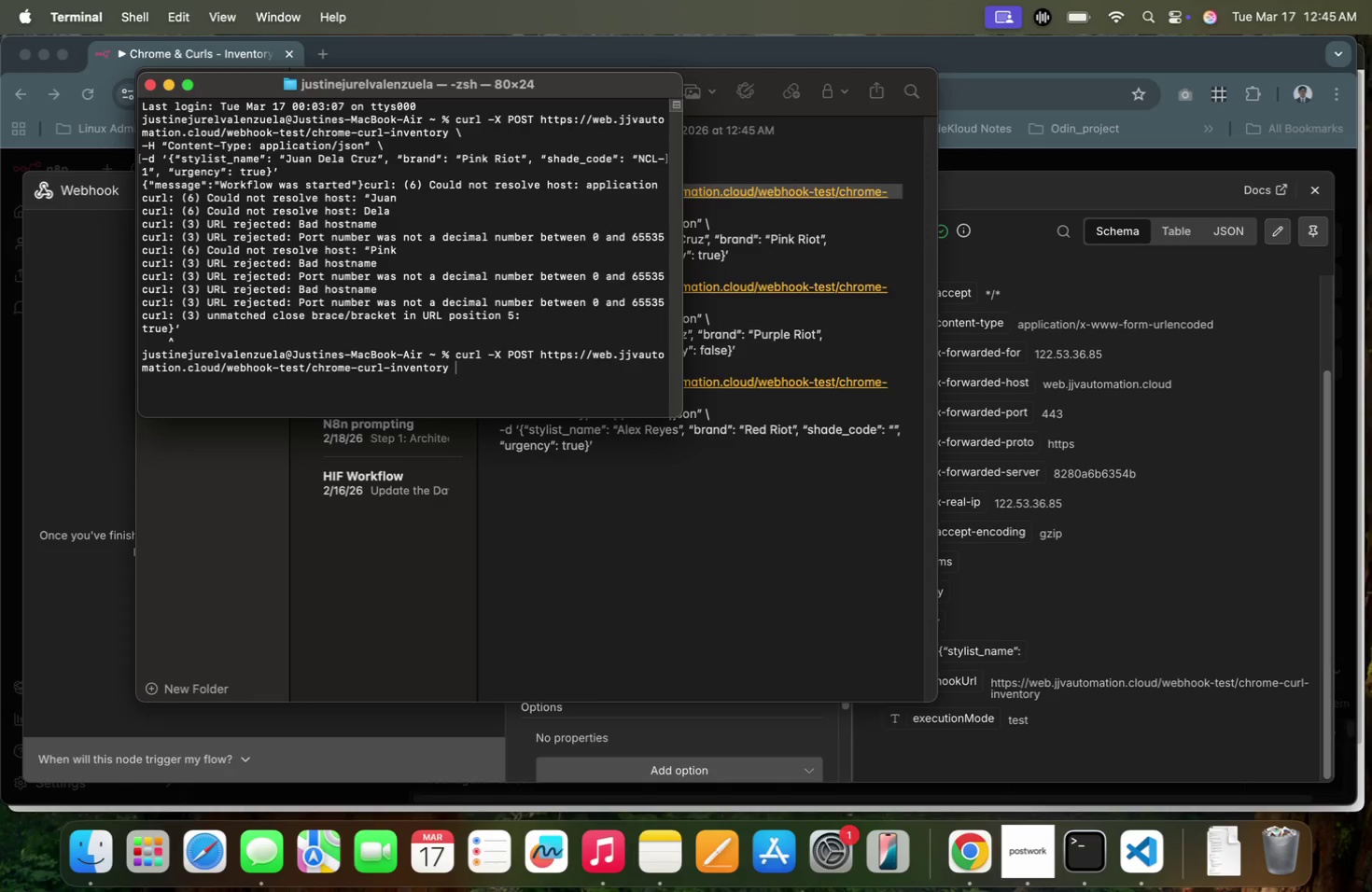 
key(Backslash)
 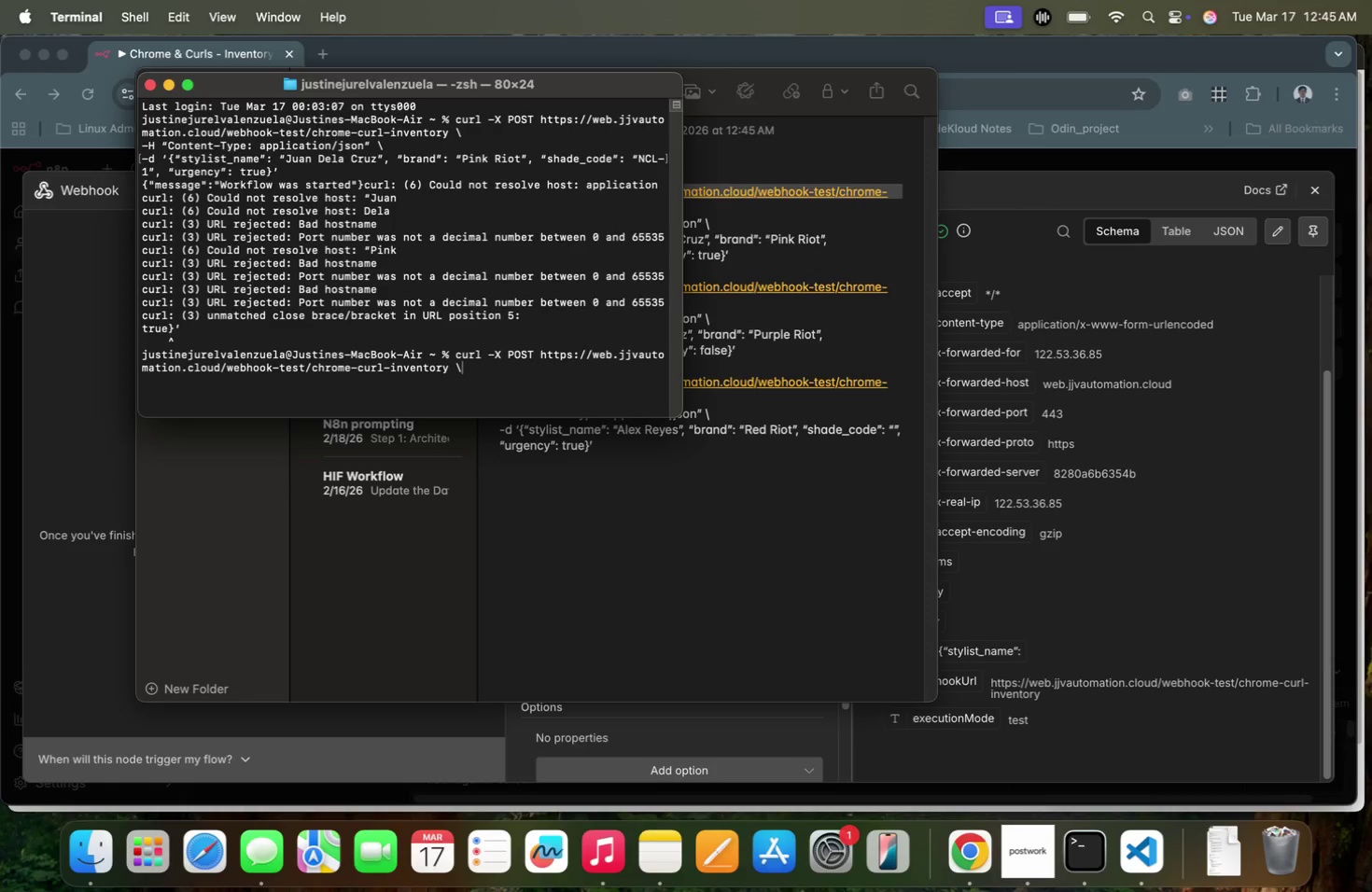 
key(Enter)
 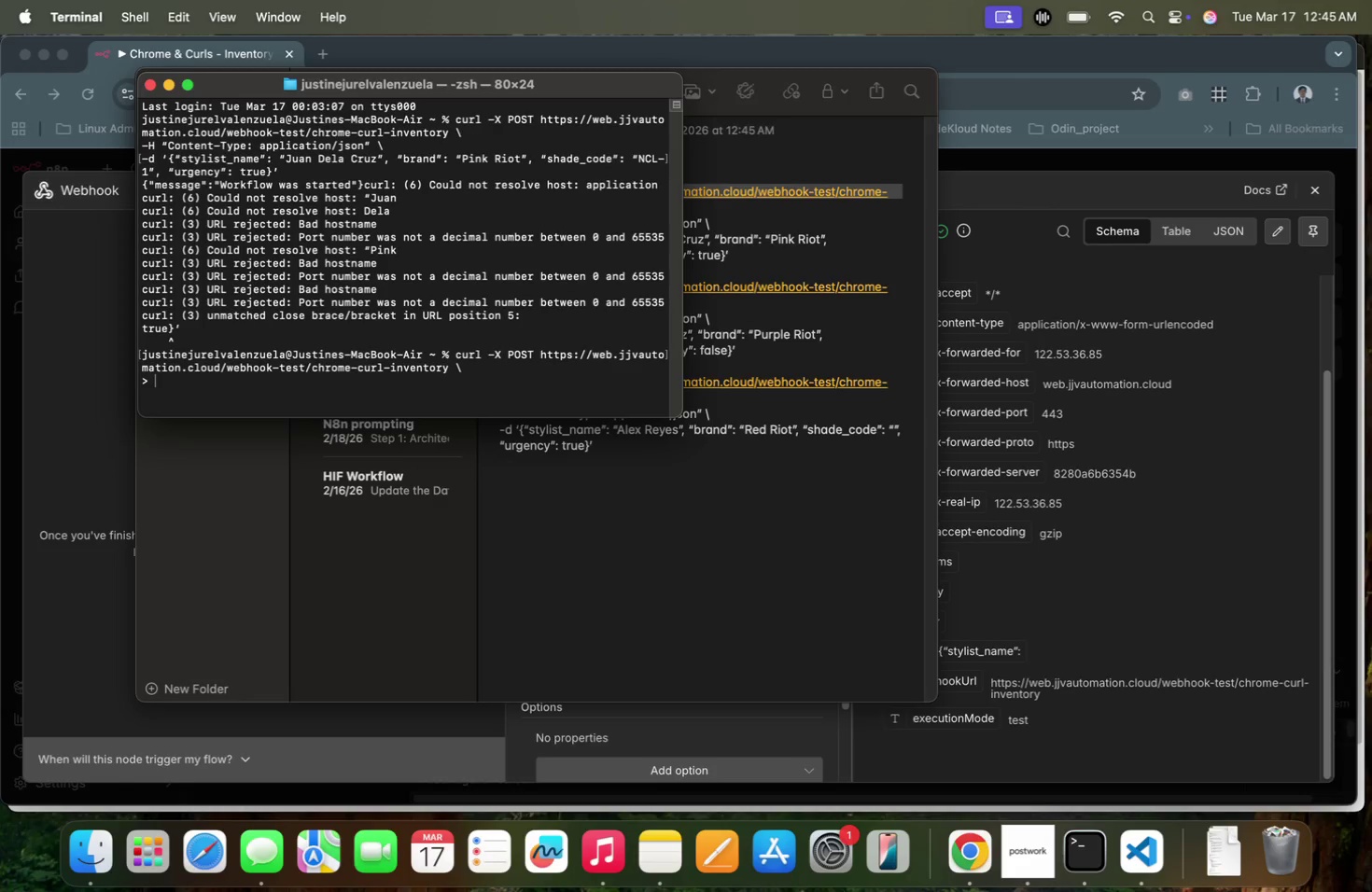 
key(Meta+CommandLeft)
 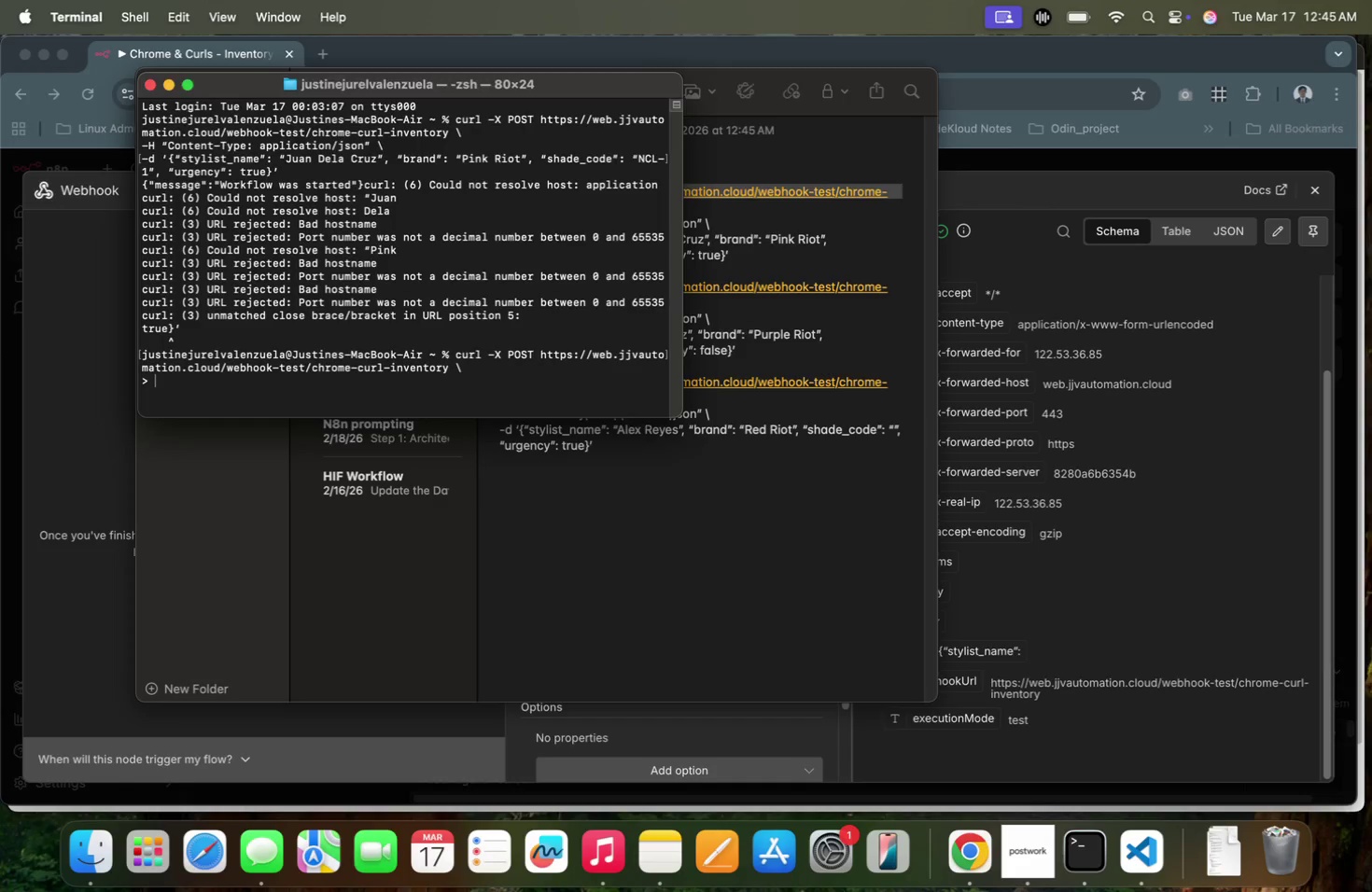 
key(Meta+Tab)
 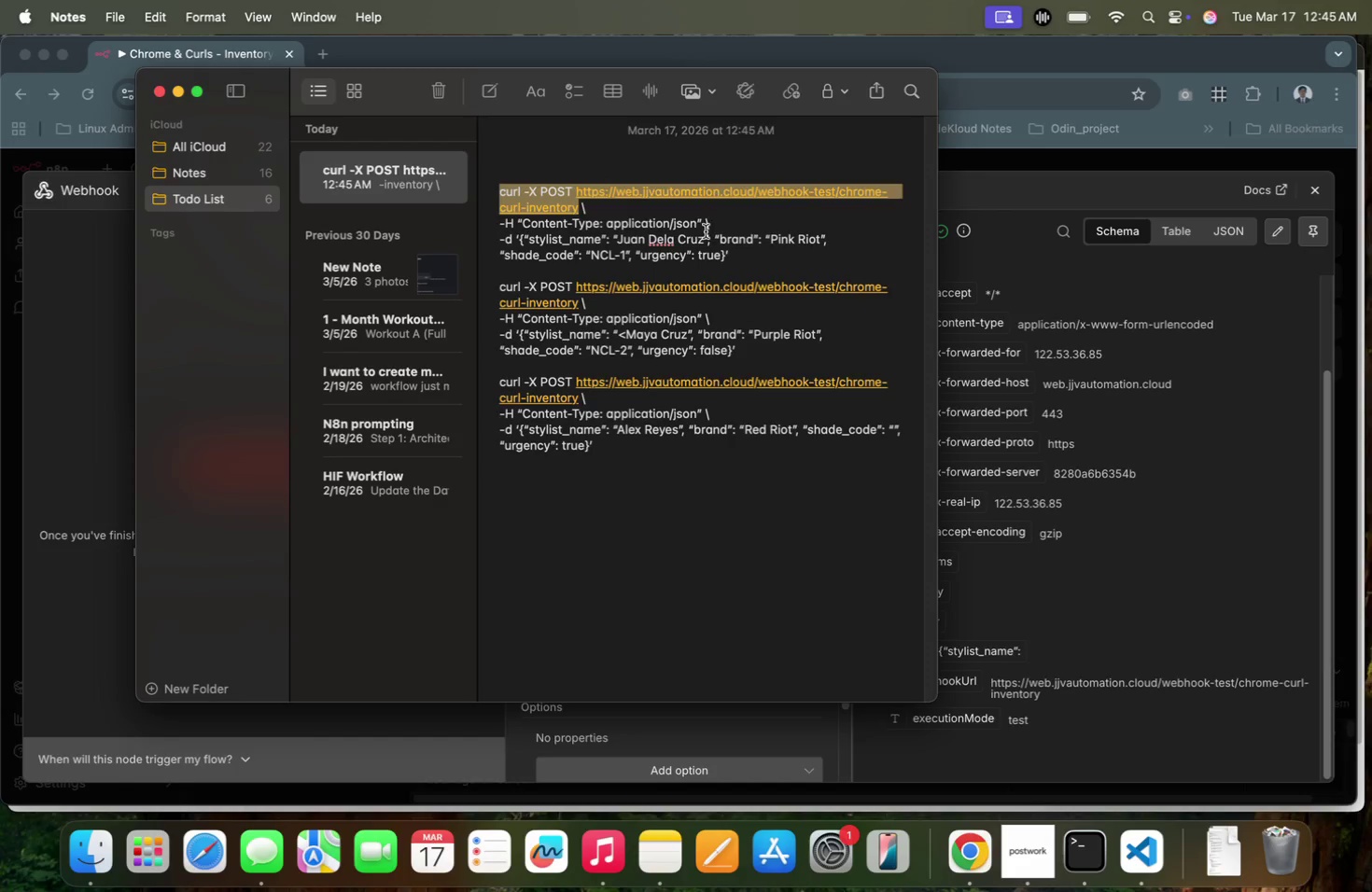 
left_click_drag(start_coordinate=[701, 225], to_coordinate=[499, 223])
 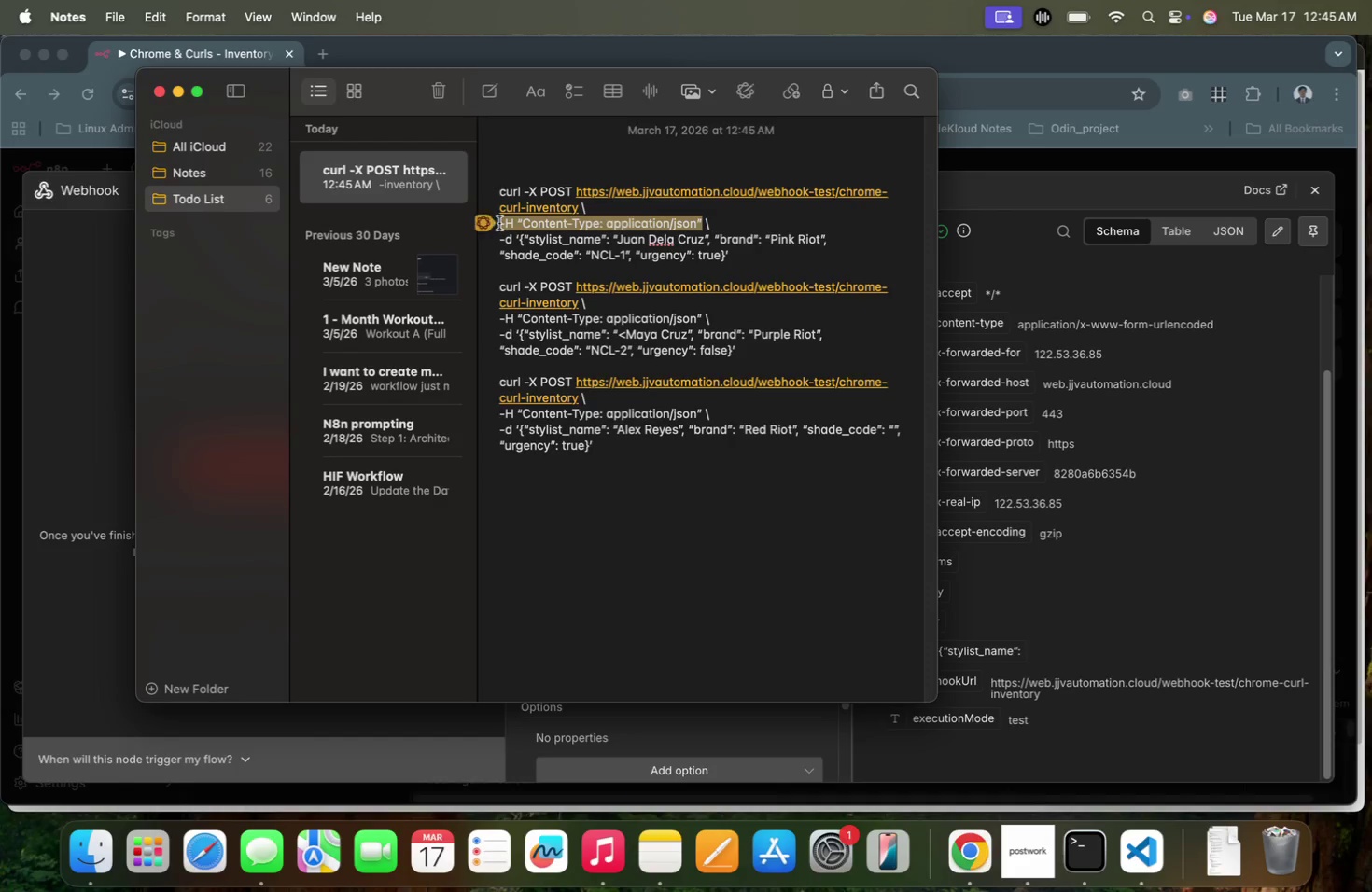 
key(Meta+C)